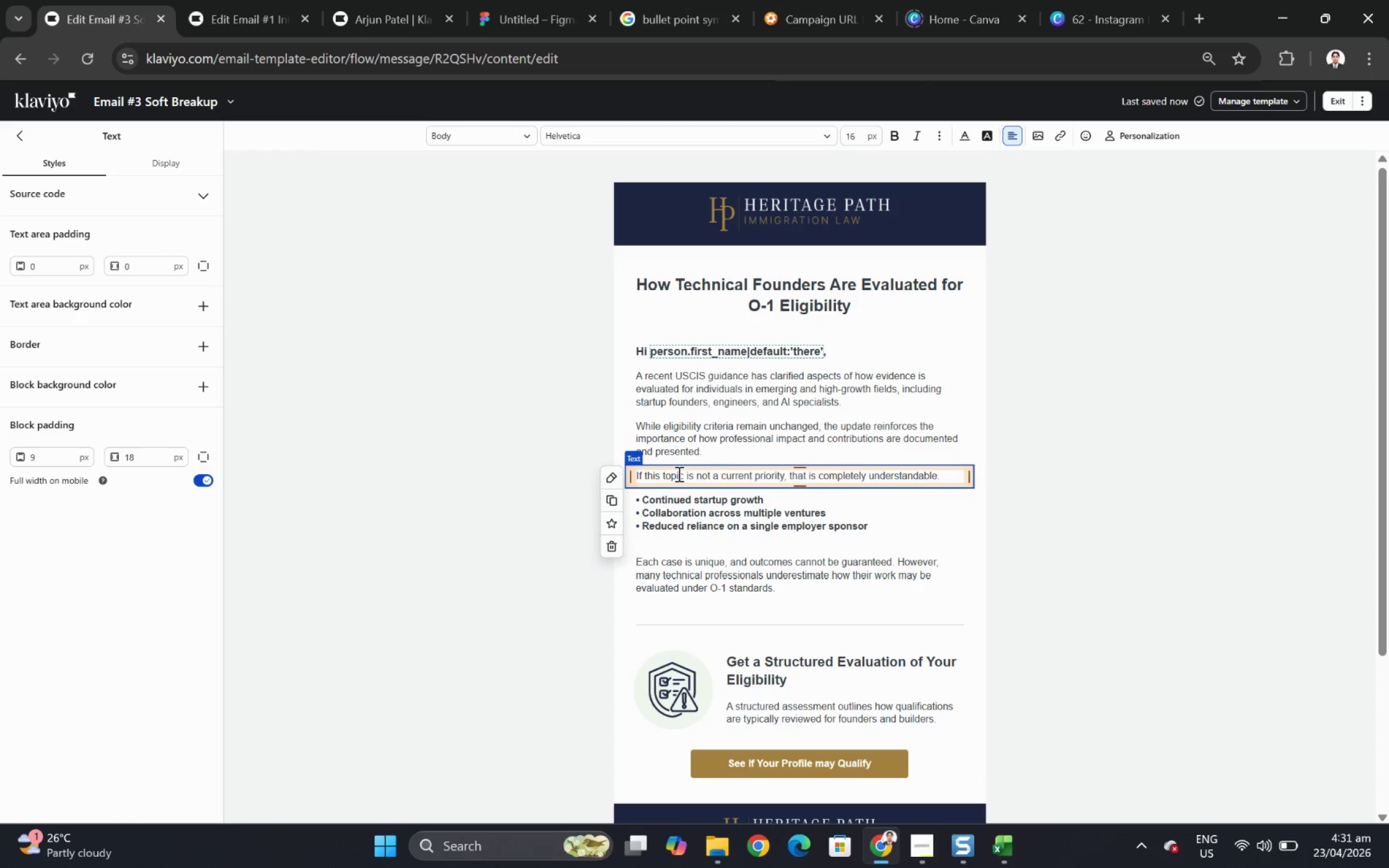 
wait(9.73)
 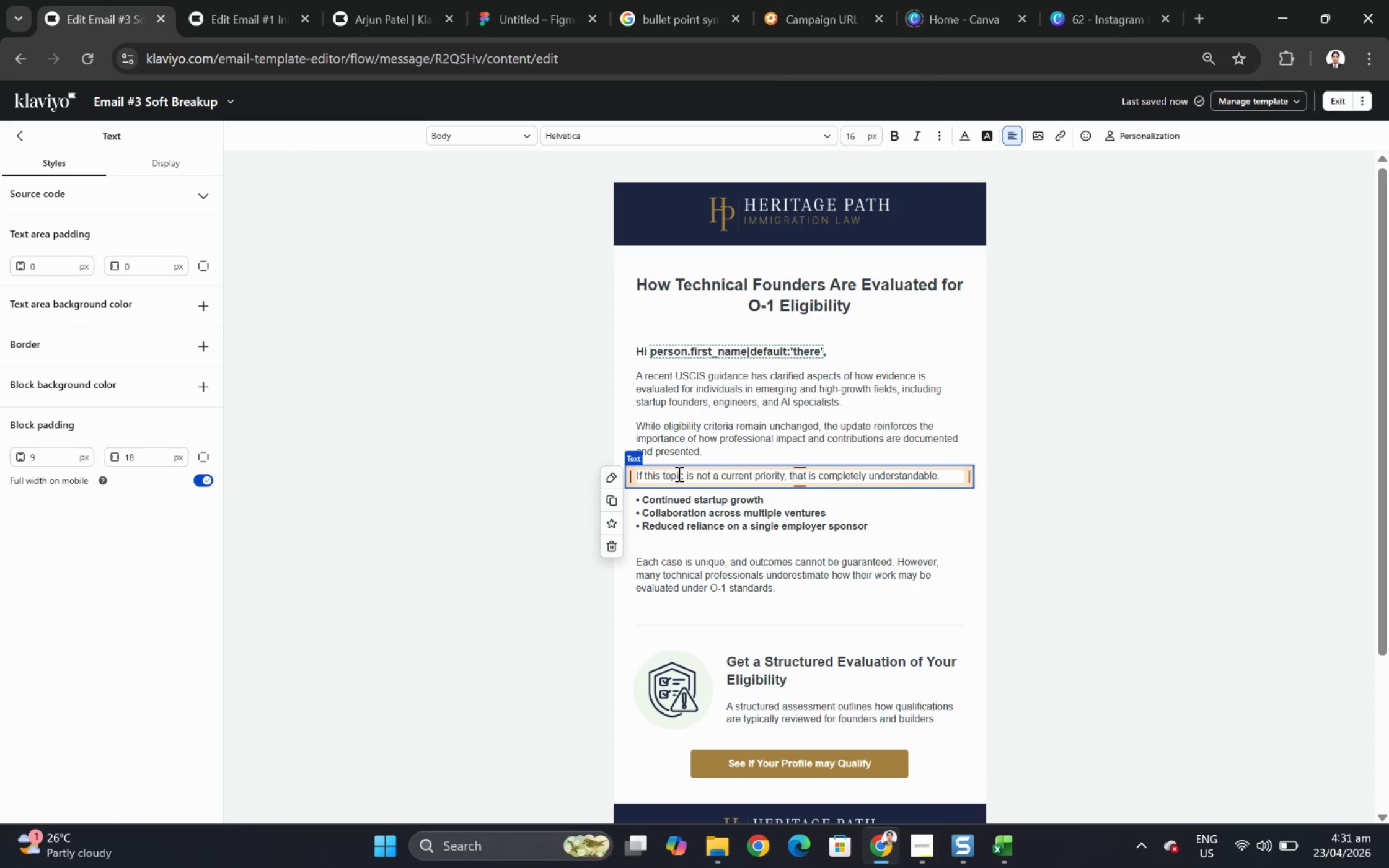 
left_click([813, 517])
 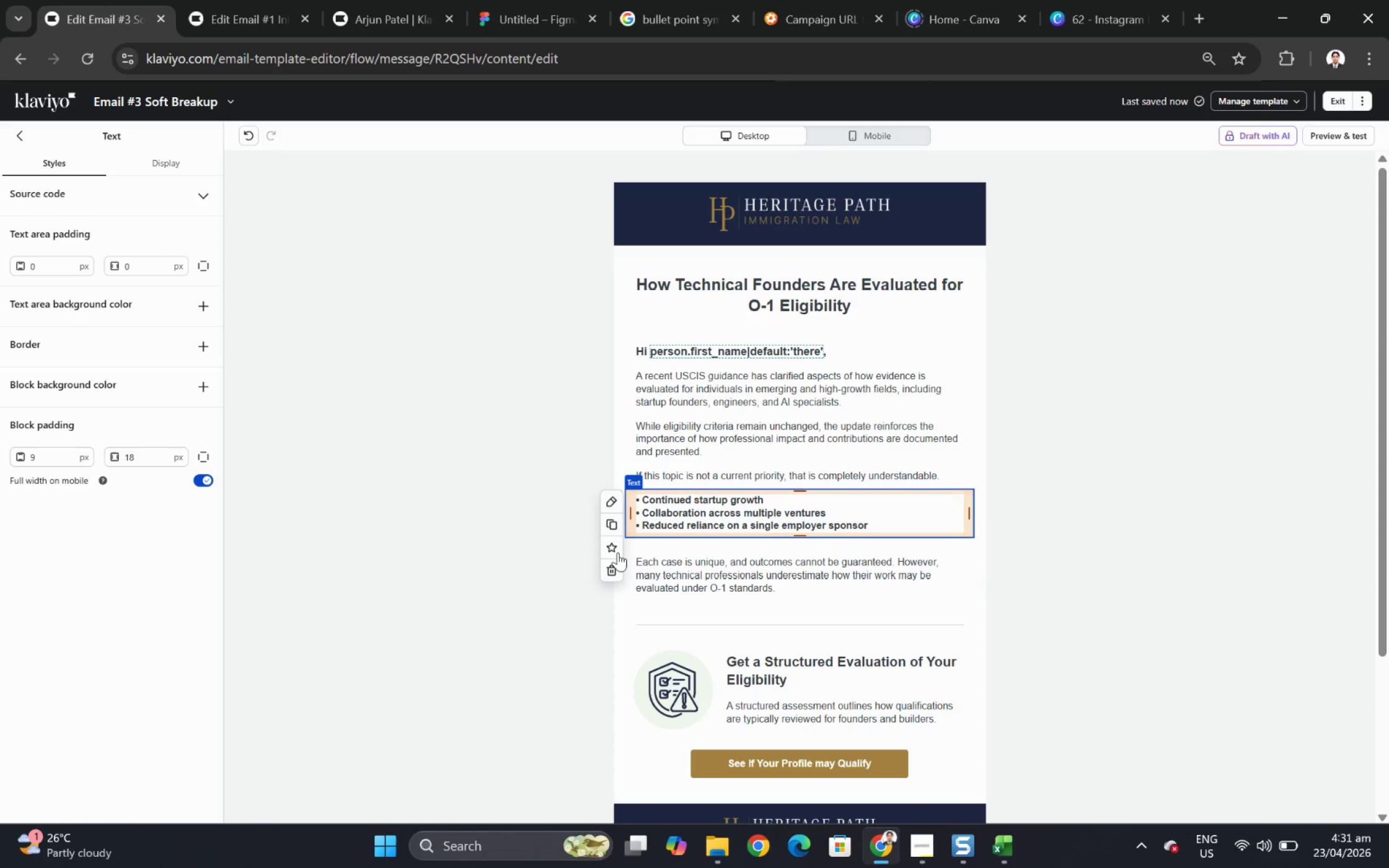 
left_click([616, 563])
 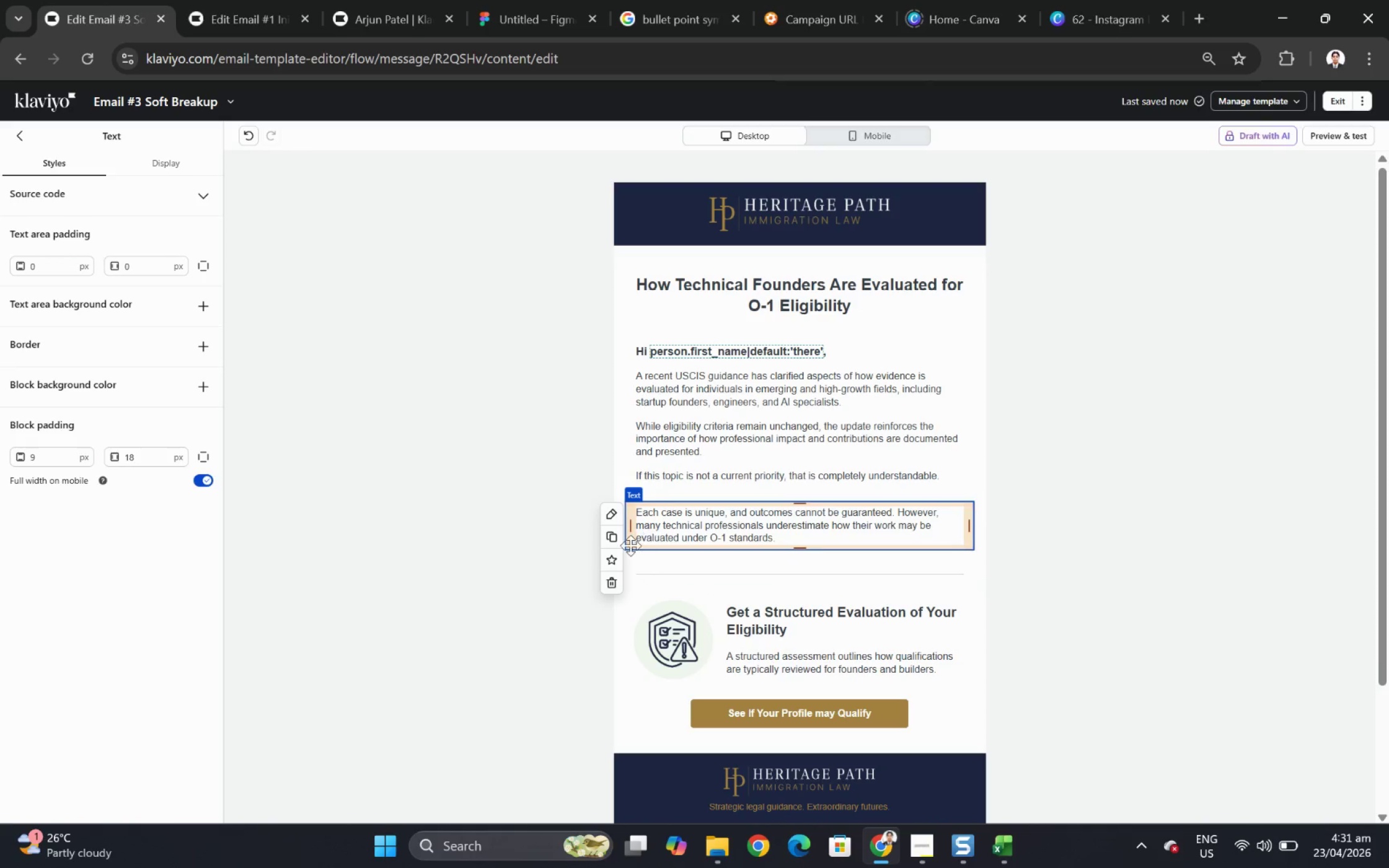 
left_click([614, 572])
 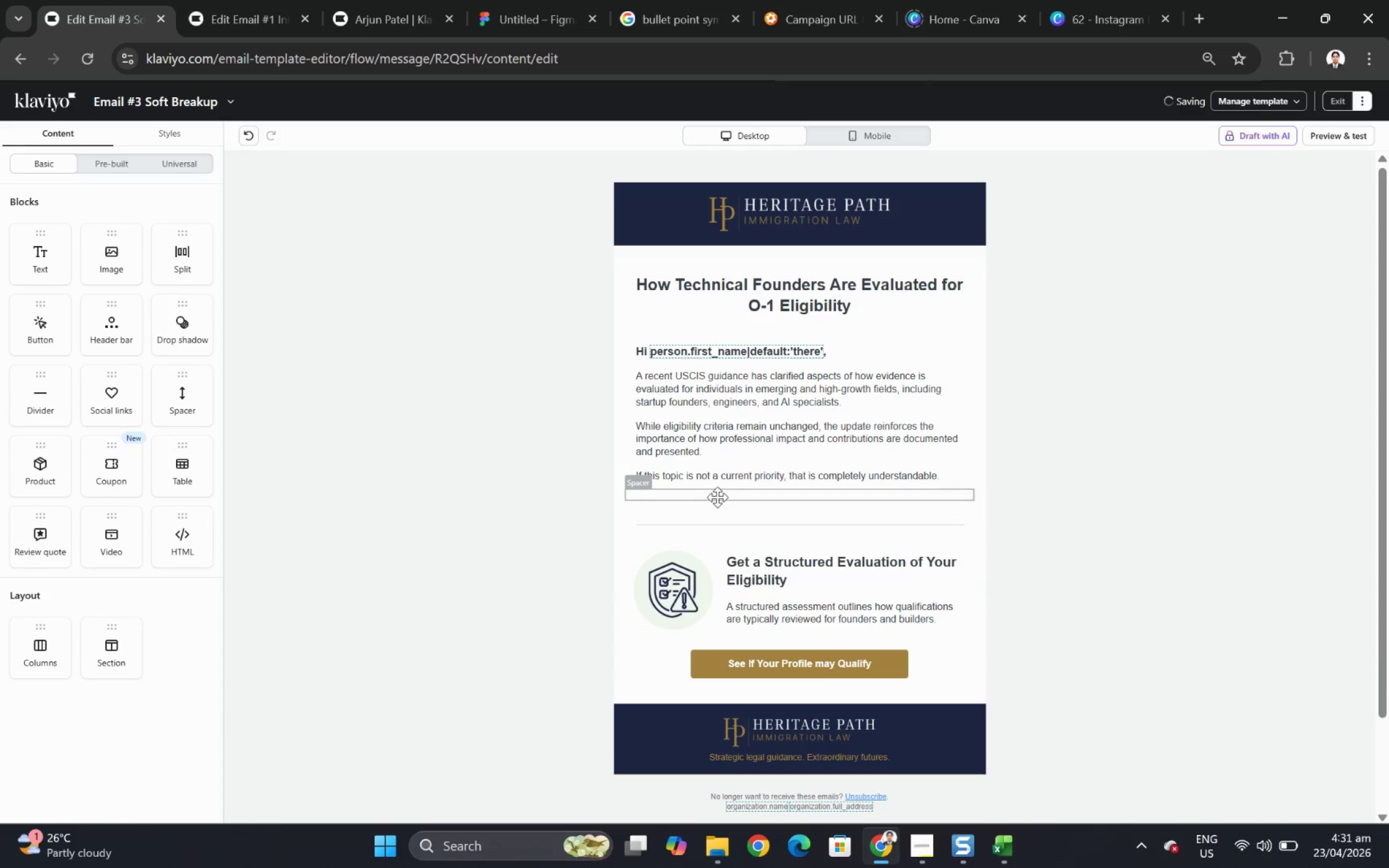 
left_click([717, 497])
 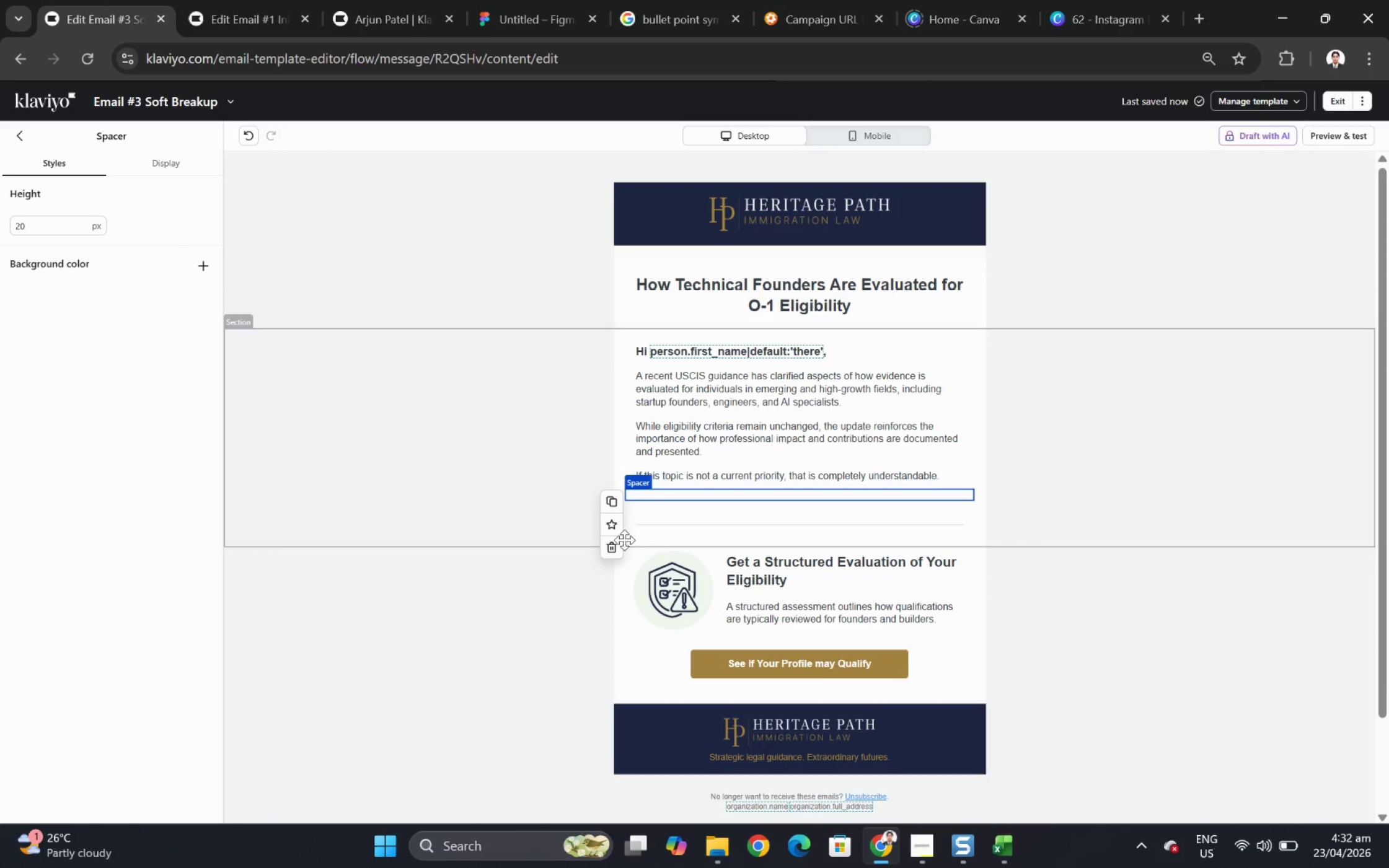 
left_click([617, 546])
 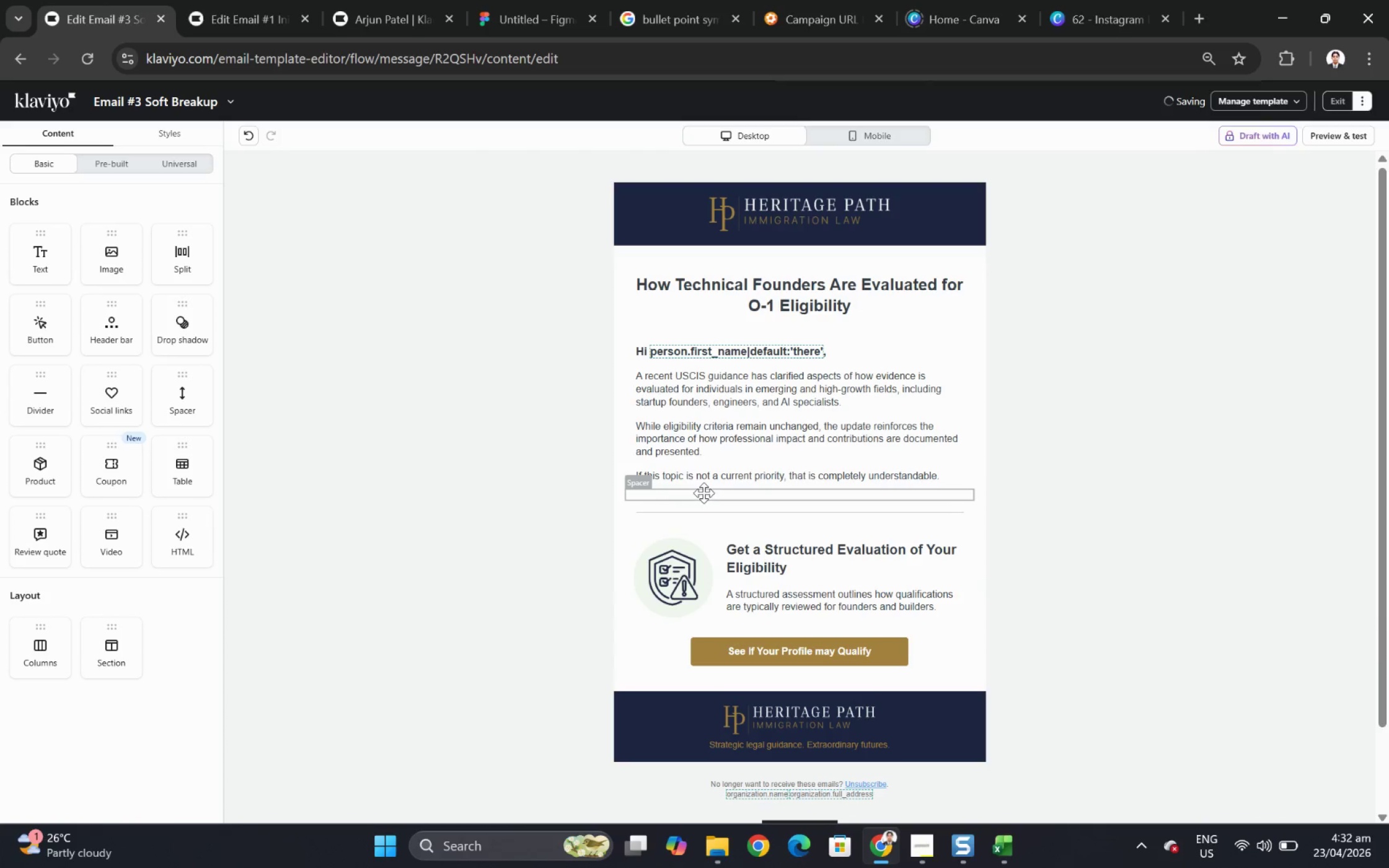 
left_click([703, 493])
 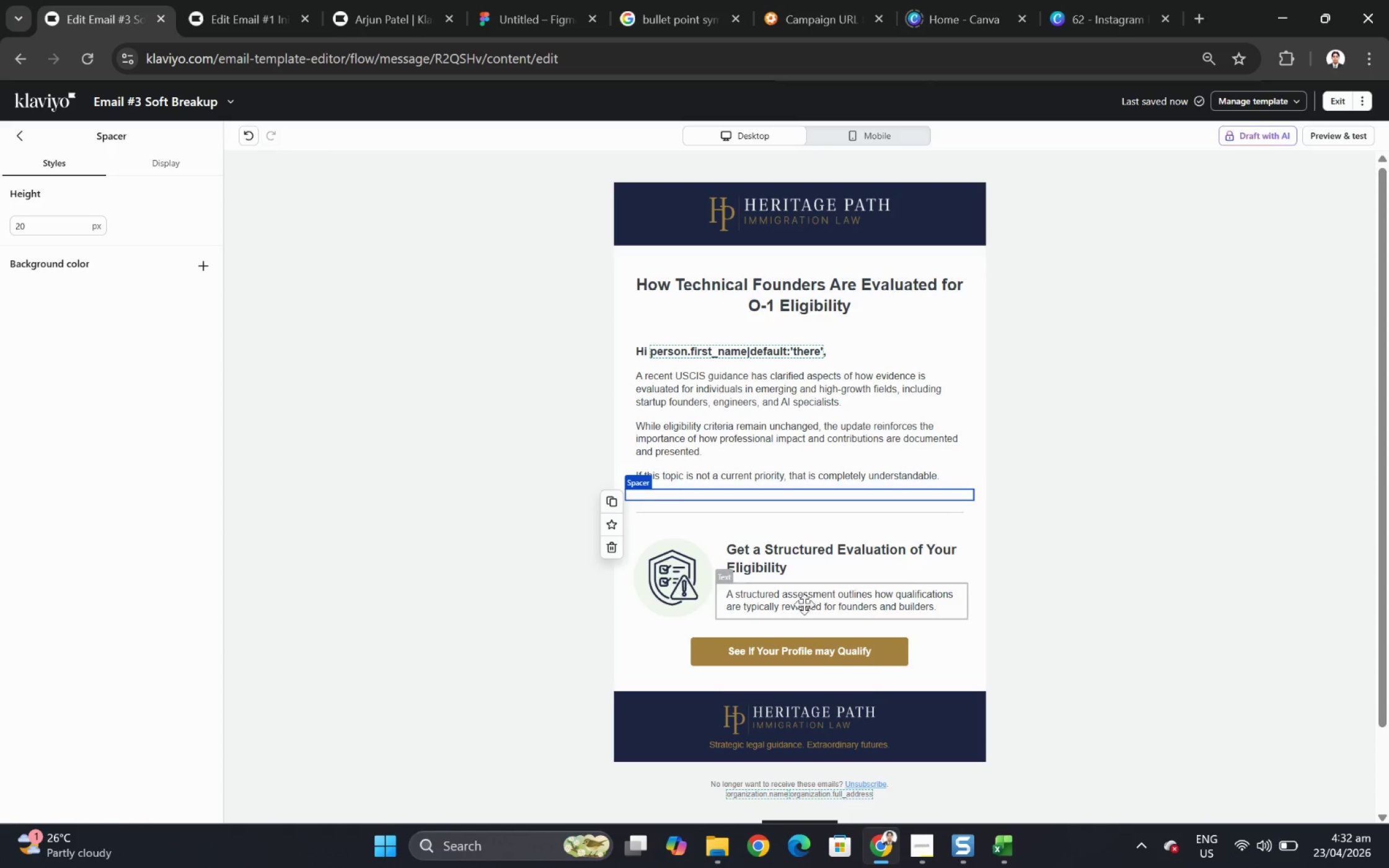 
left_click([1113, 587])
 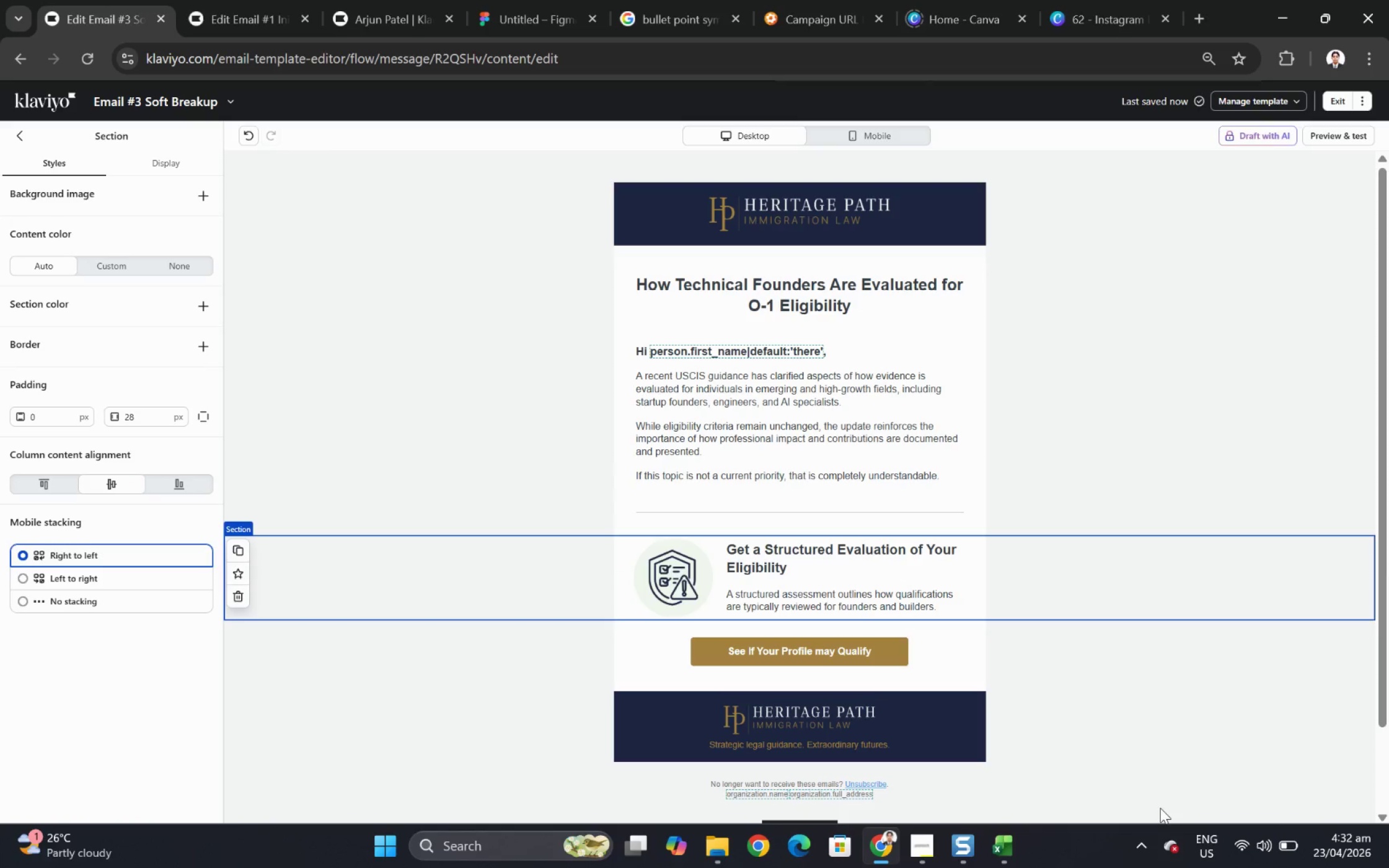 
wait(8.31)
 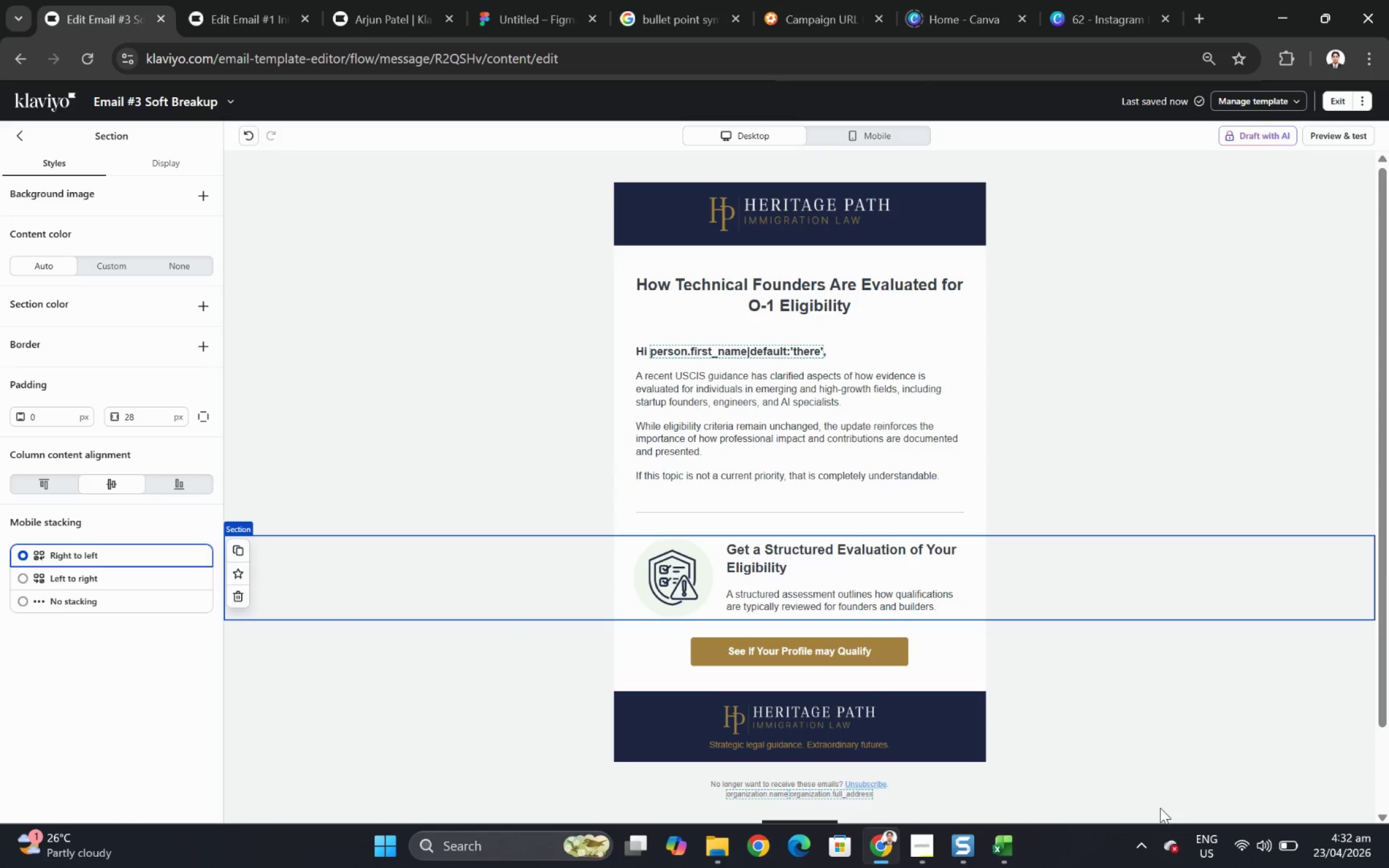 
mouse_move([1152, 770])
 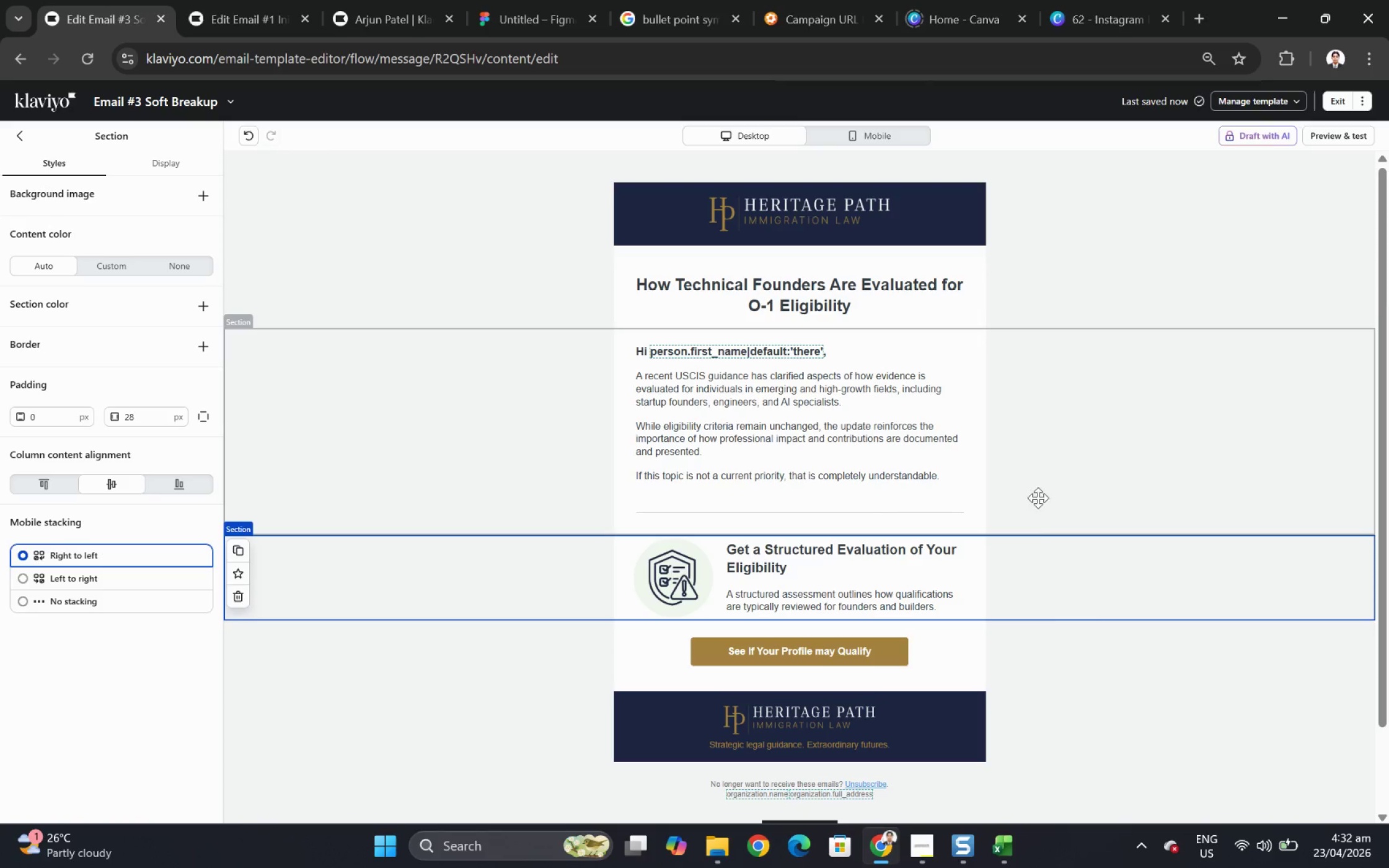 
wait(34.49)
 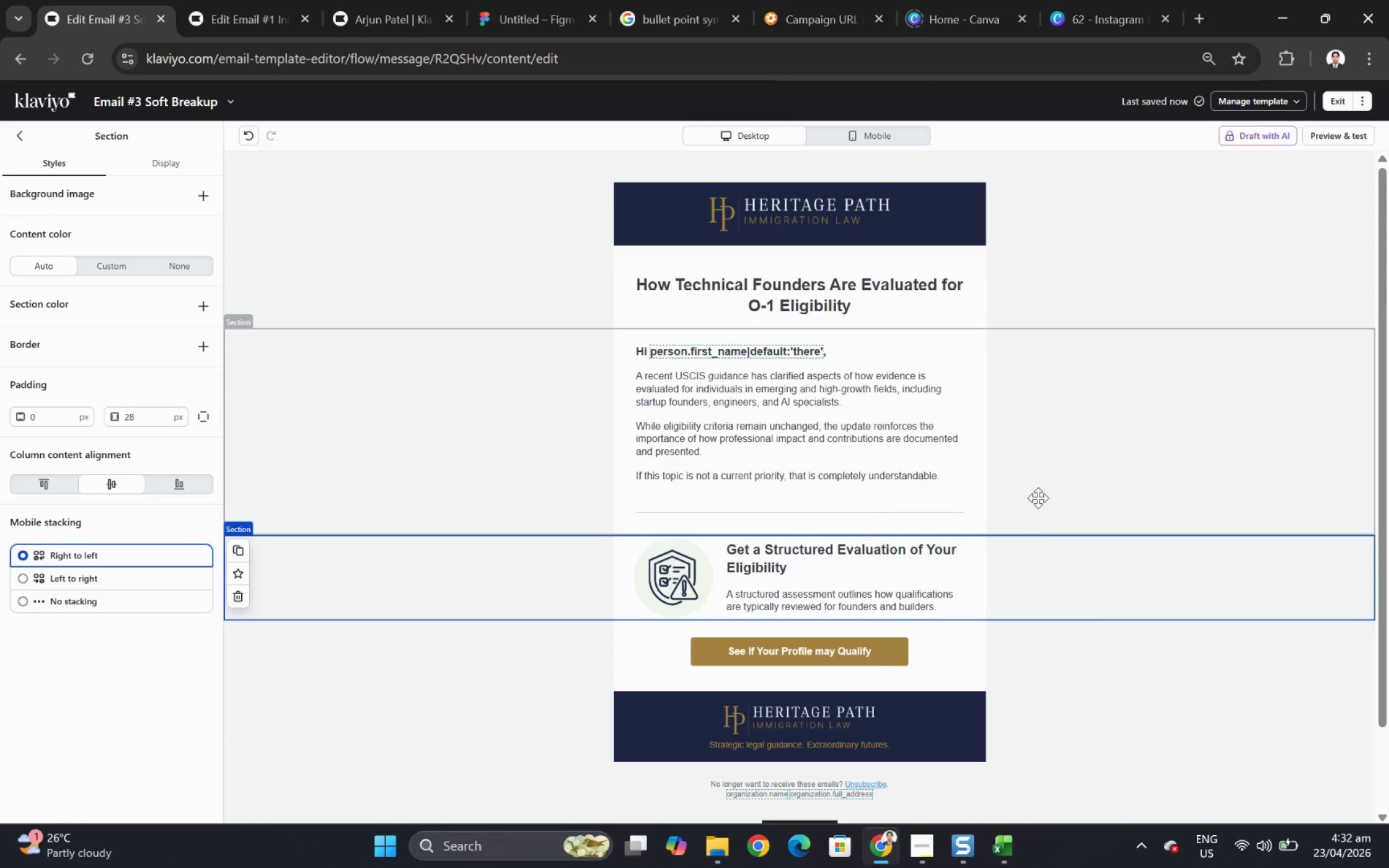 
left_click([847, 597])
 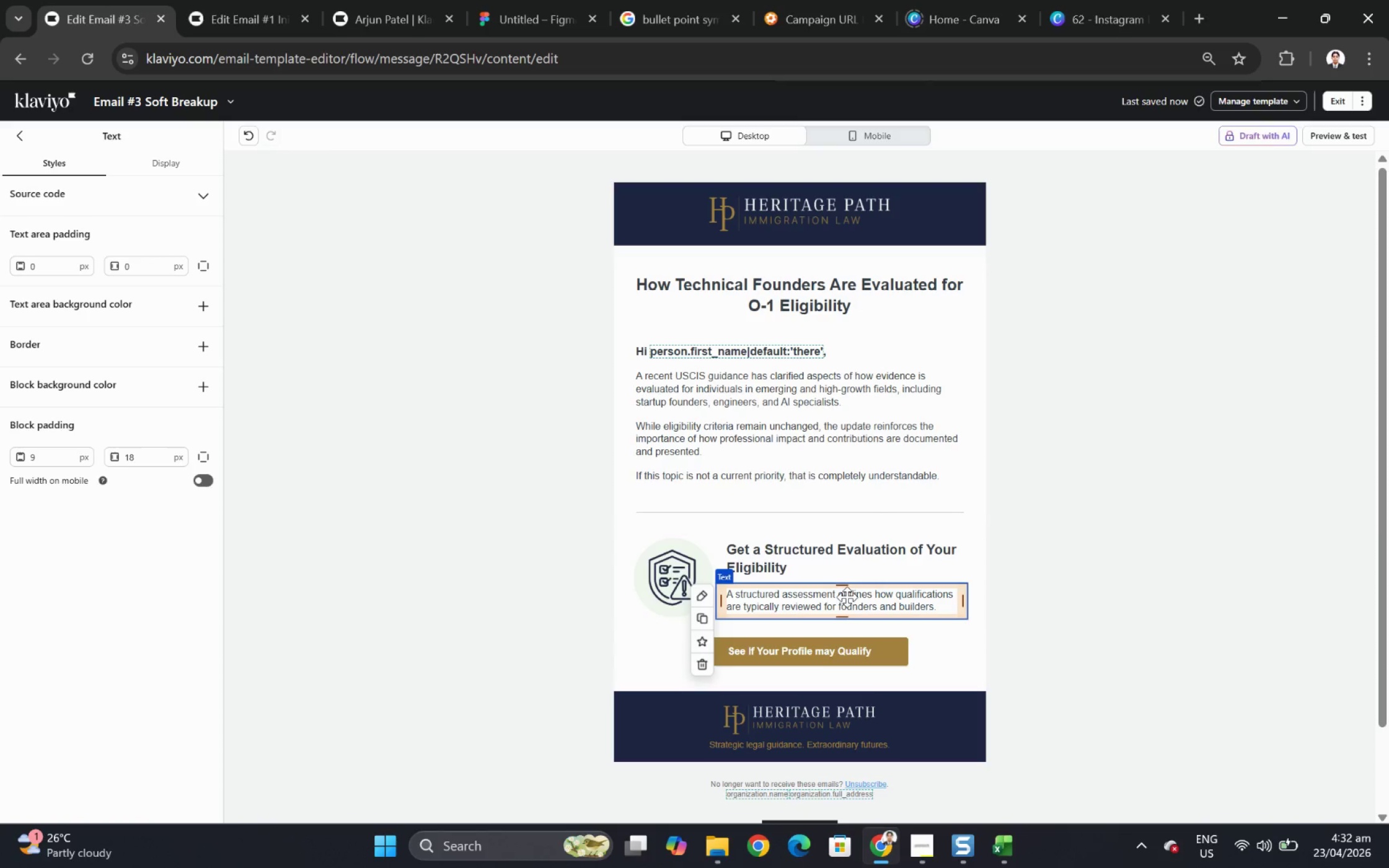 
wait(5.89)
 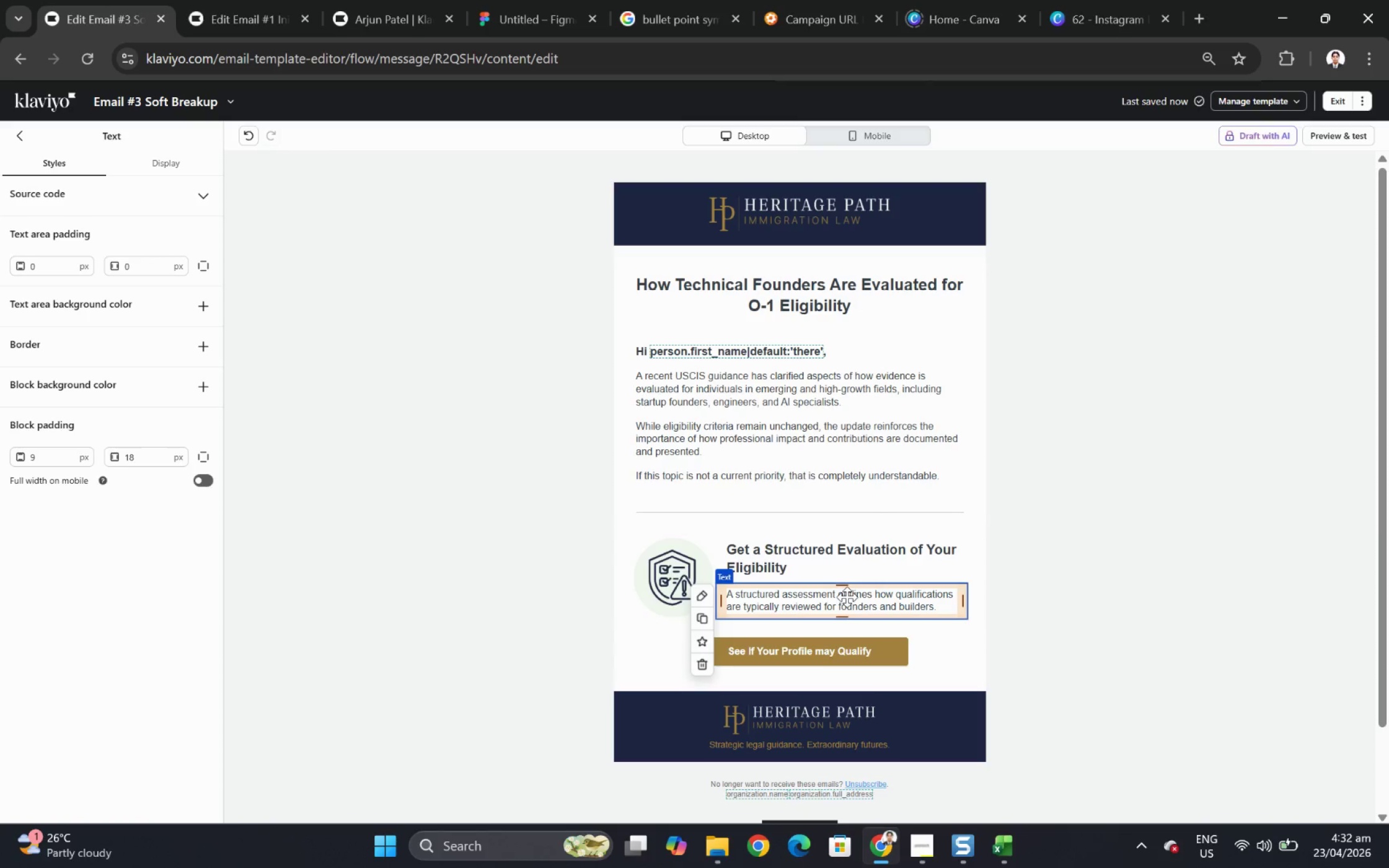 
double_click([847, 597])
 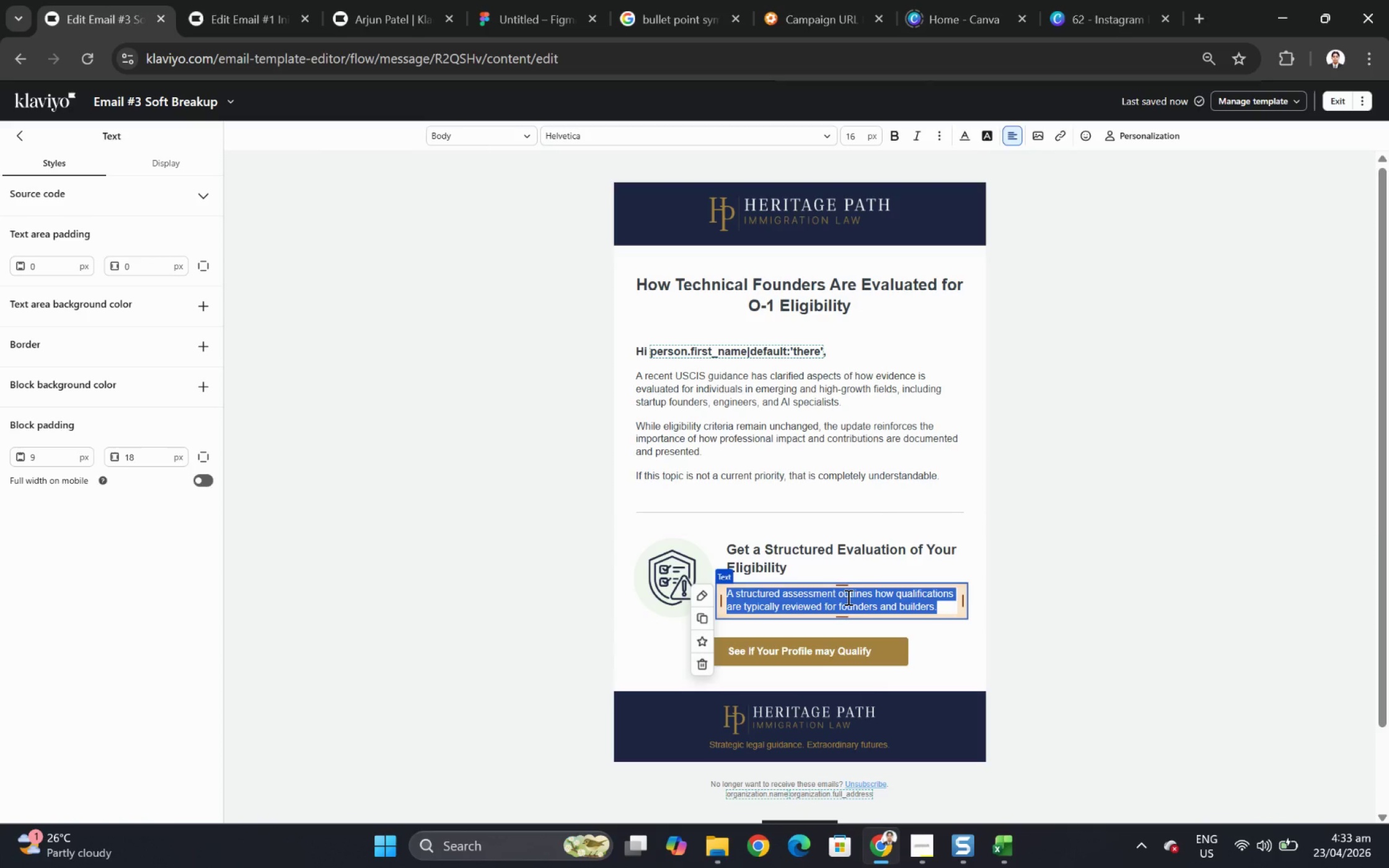 
type(For those considering future flexibility, early ee)
key(Backspace)
type(valuation may provide)
 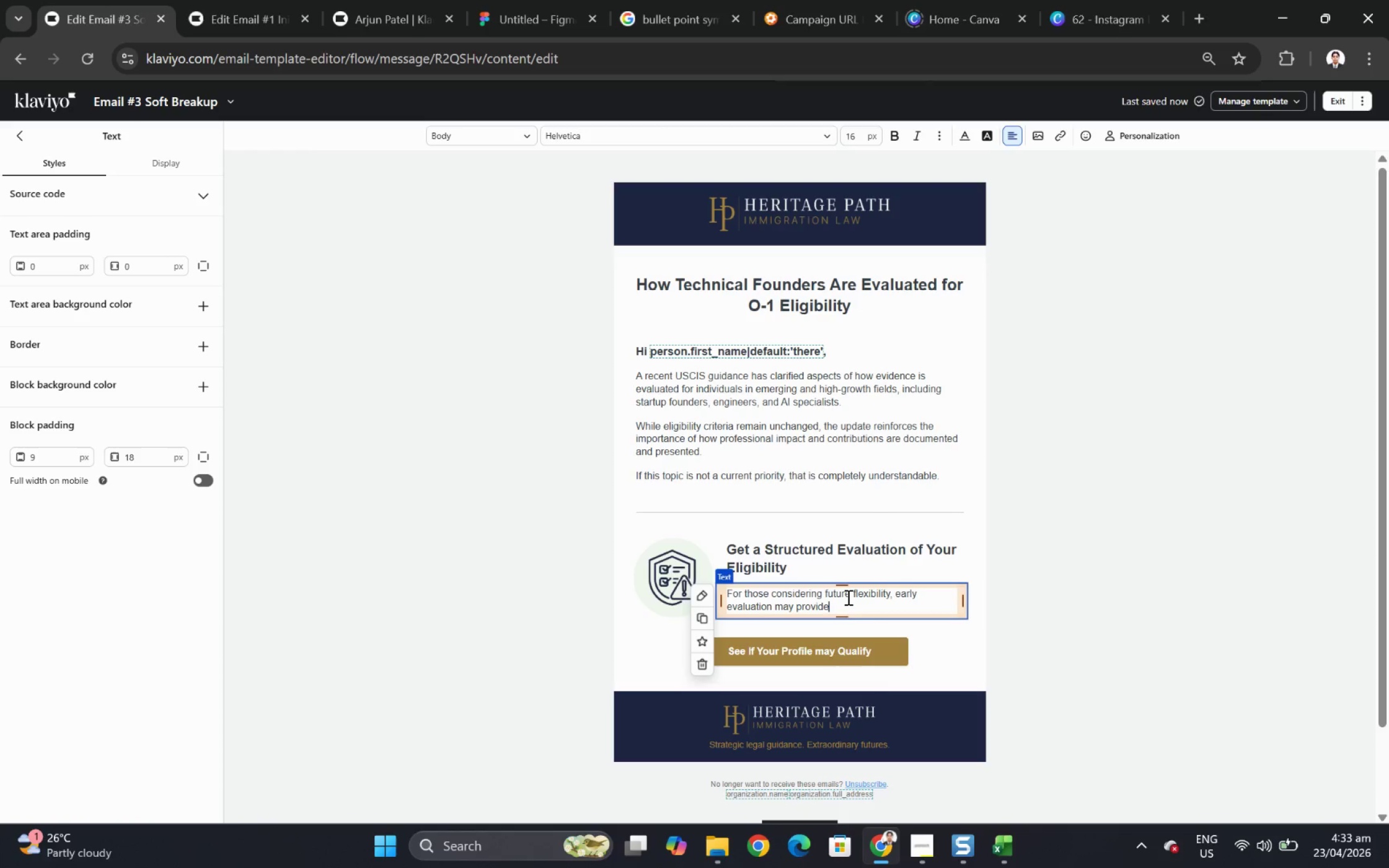 
type( valuable clarity ahead of upcoming visa milestones)
 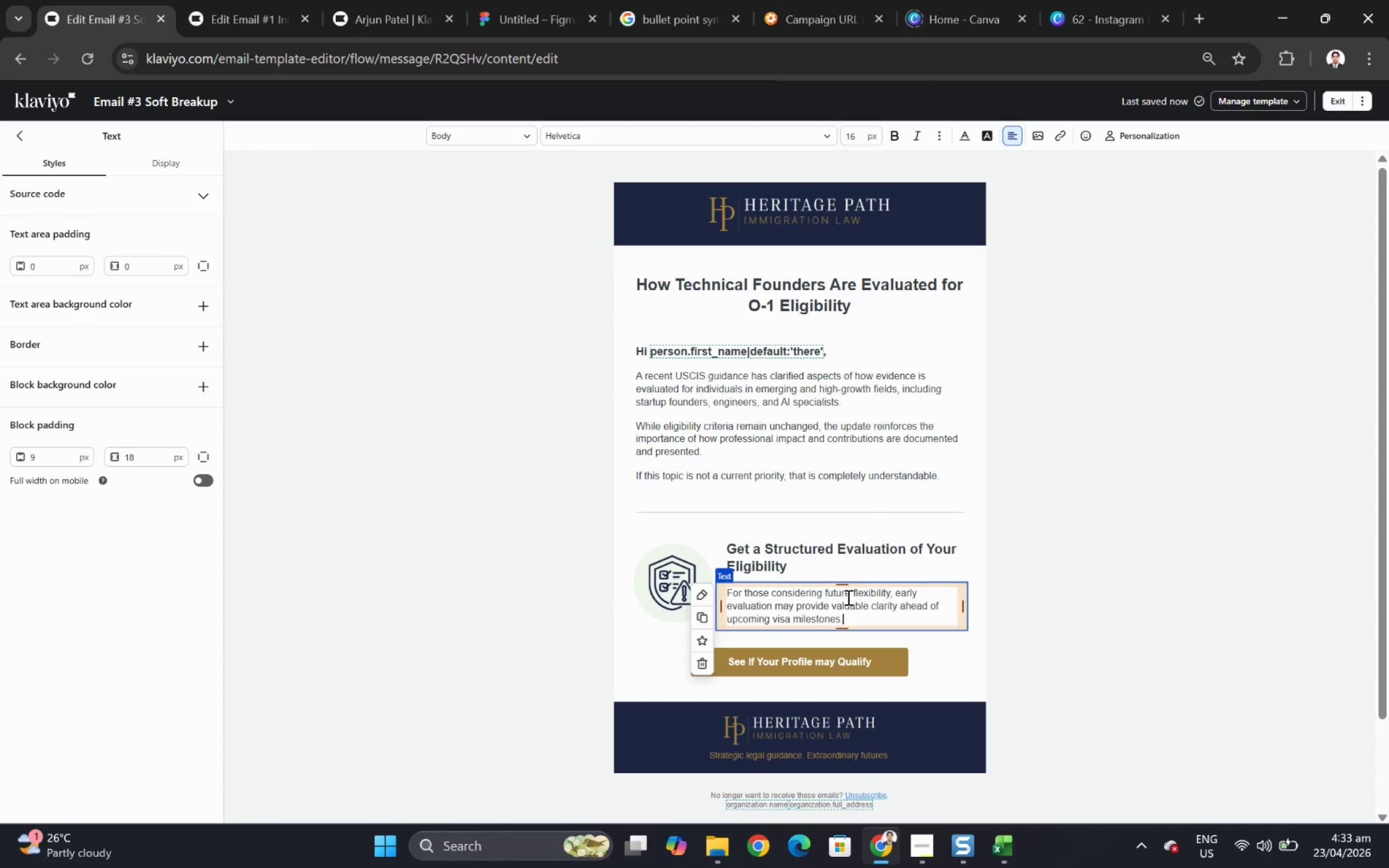 
hold_key(key=Period, duration=0.36)
 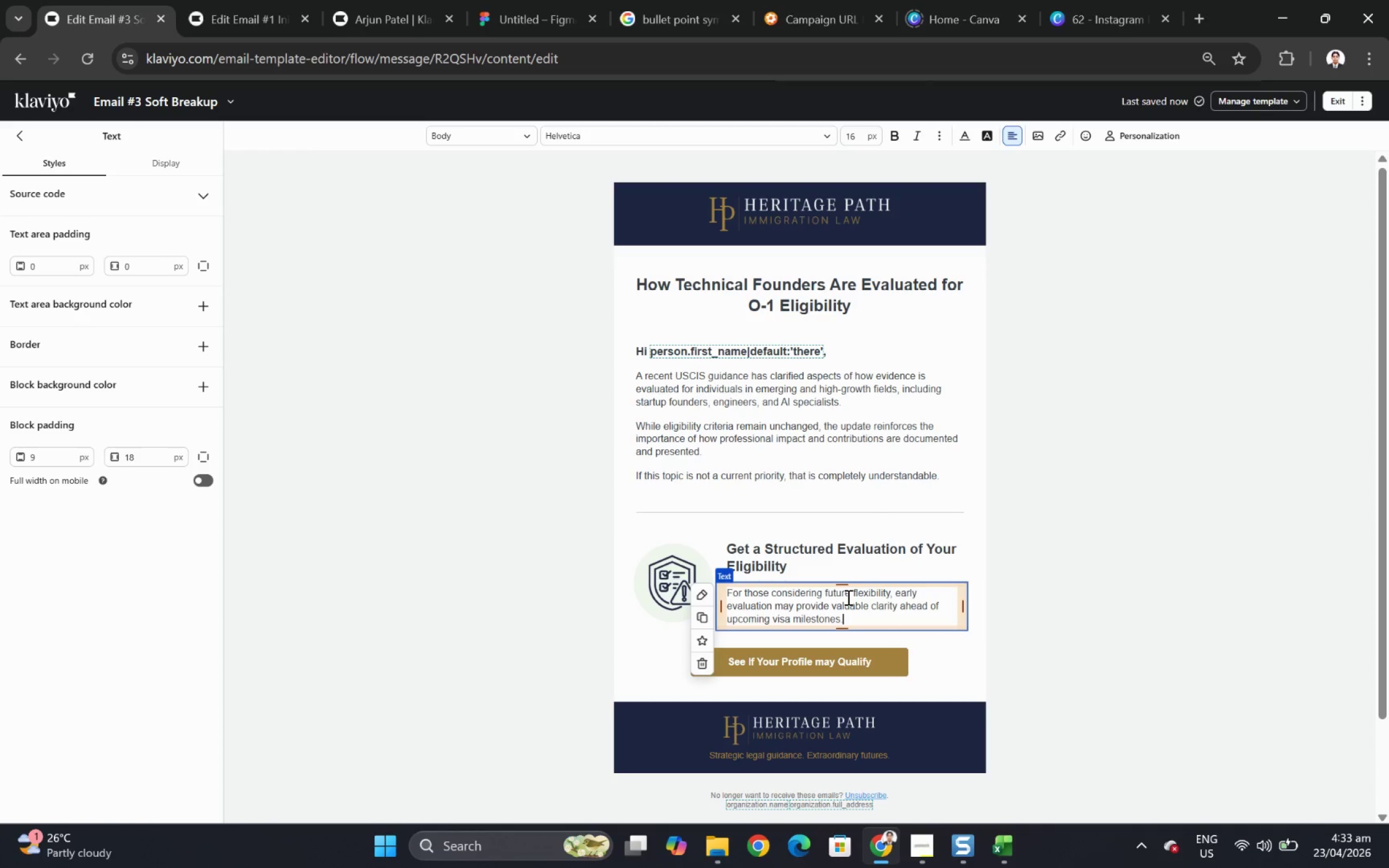 
left_click([1041, 589])
 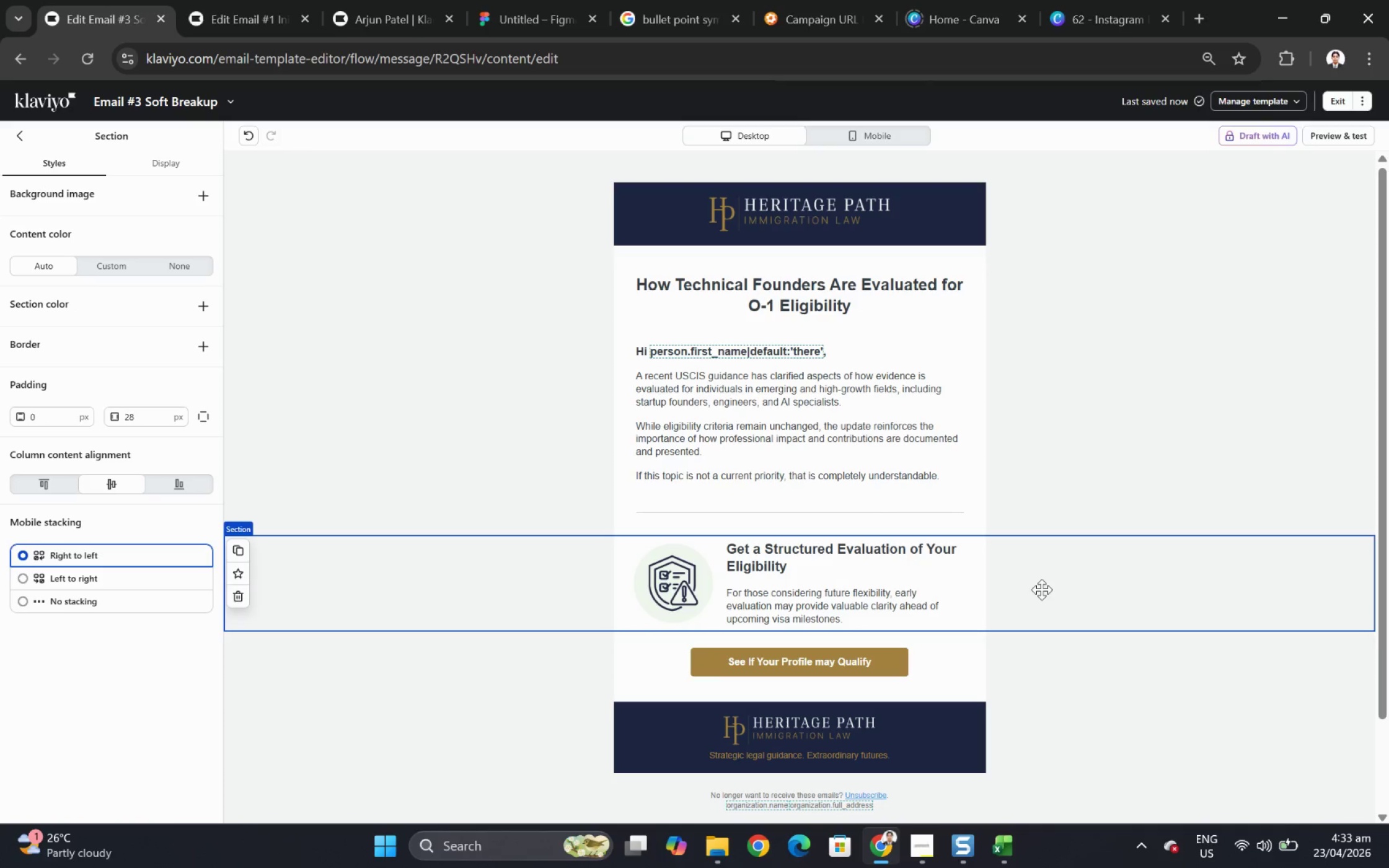 
wait(8.86)
 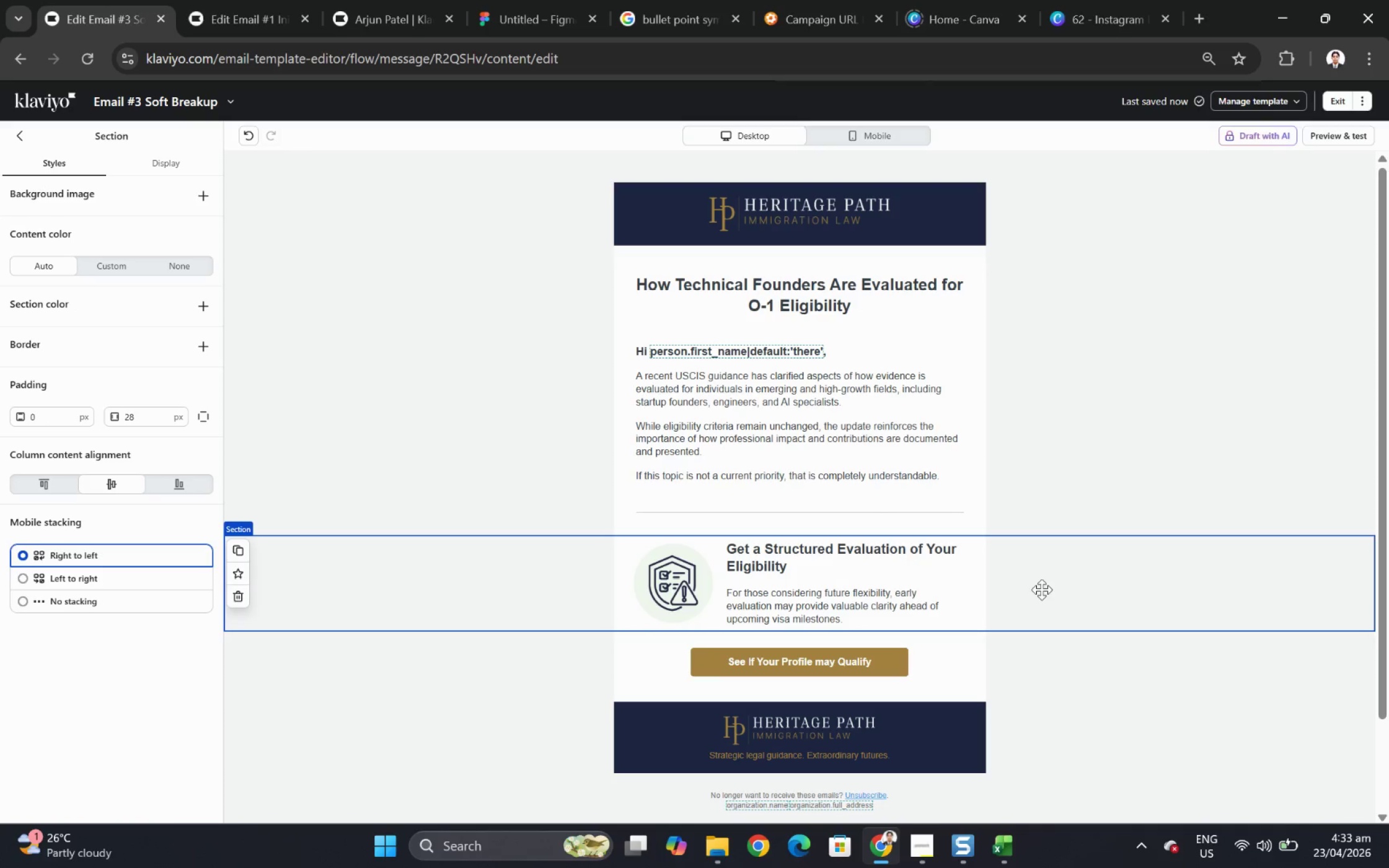 
left_click([1142, 722])
 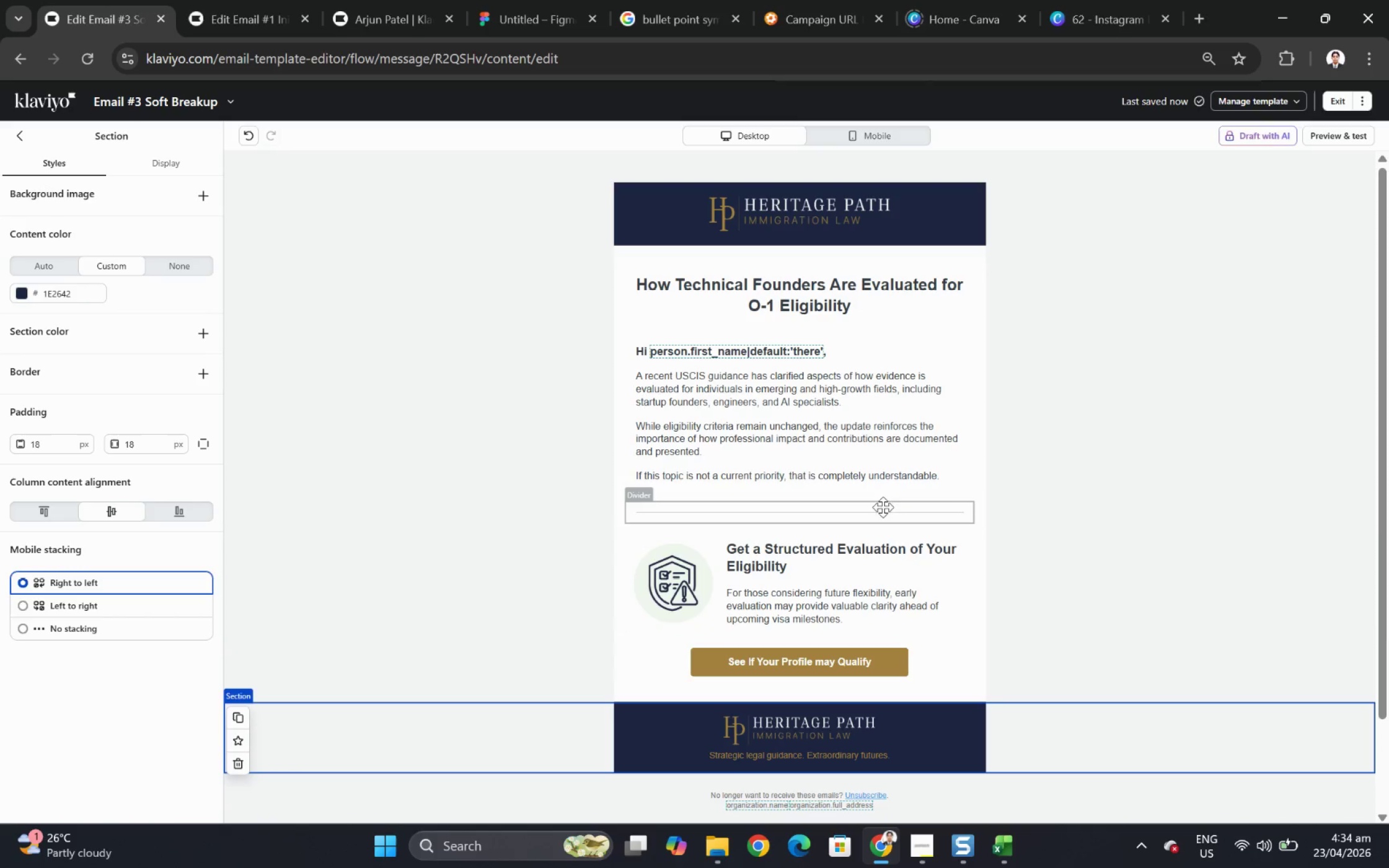 
left_click([868, 492])
 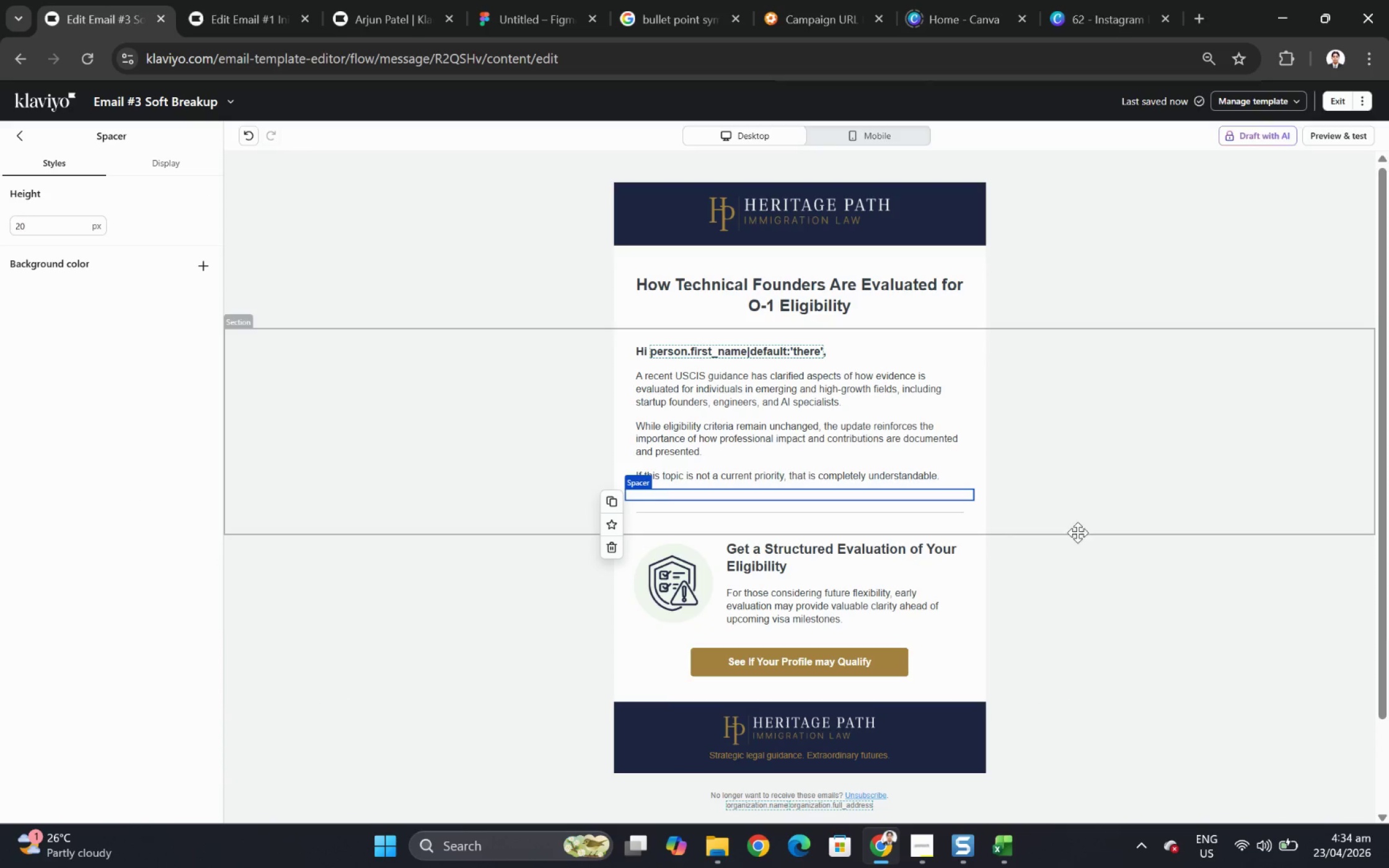 
left_click([1144, 569])
 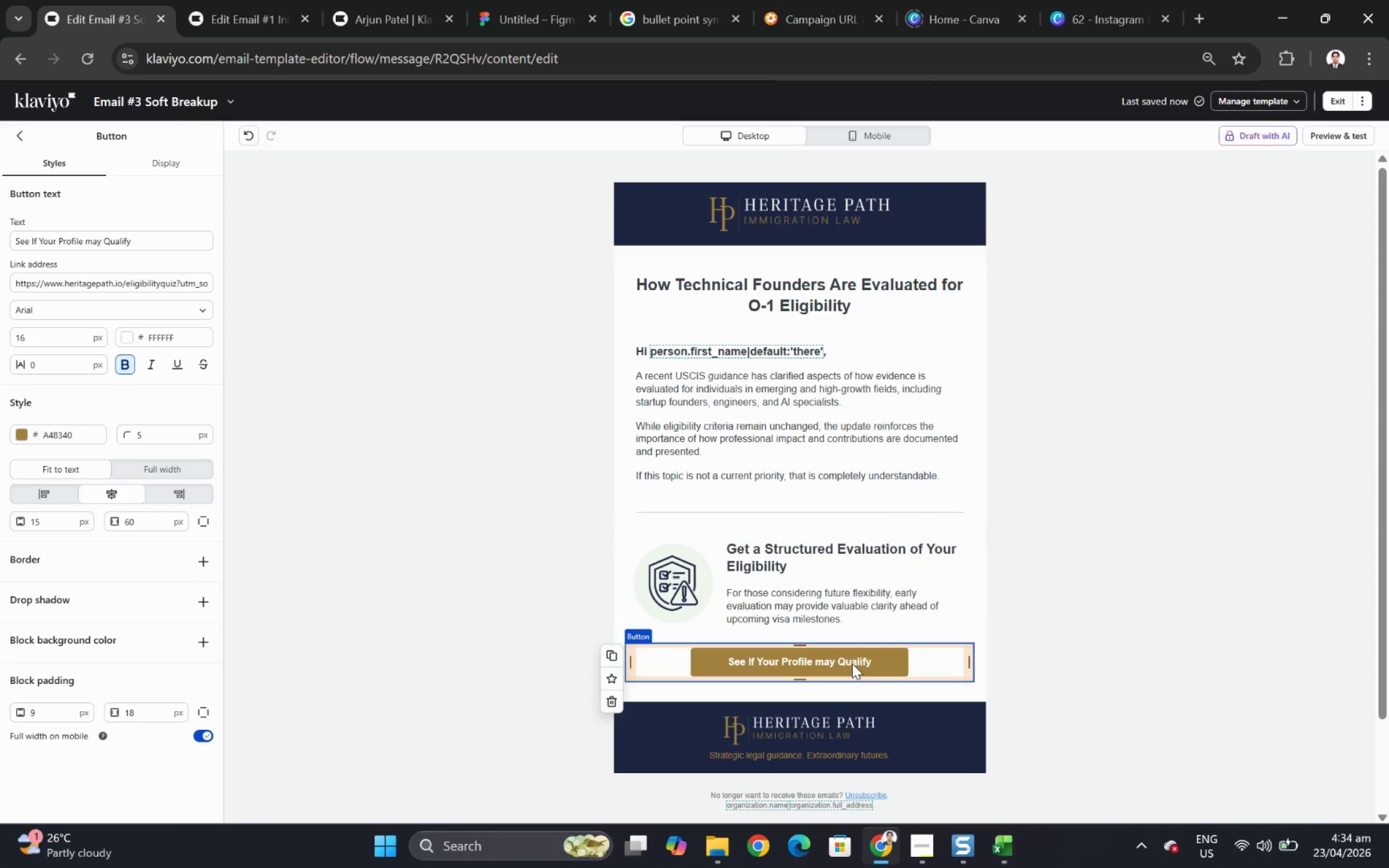 
wait(17.98)
 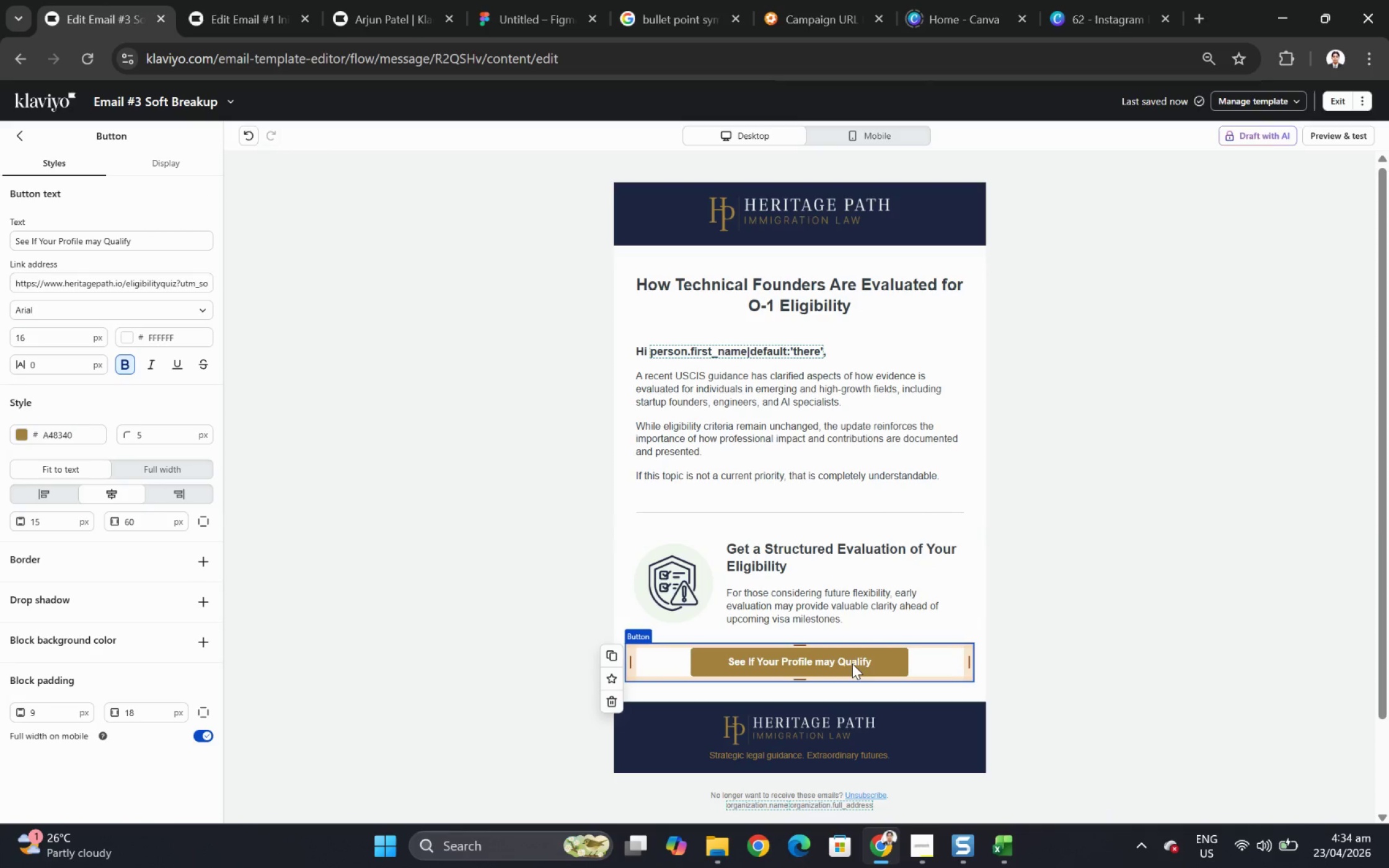 
double_click([172, 237])
 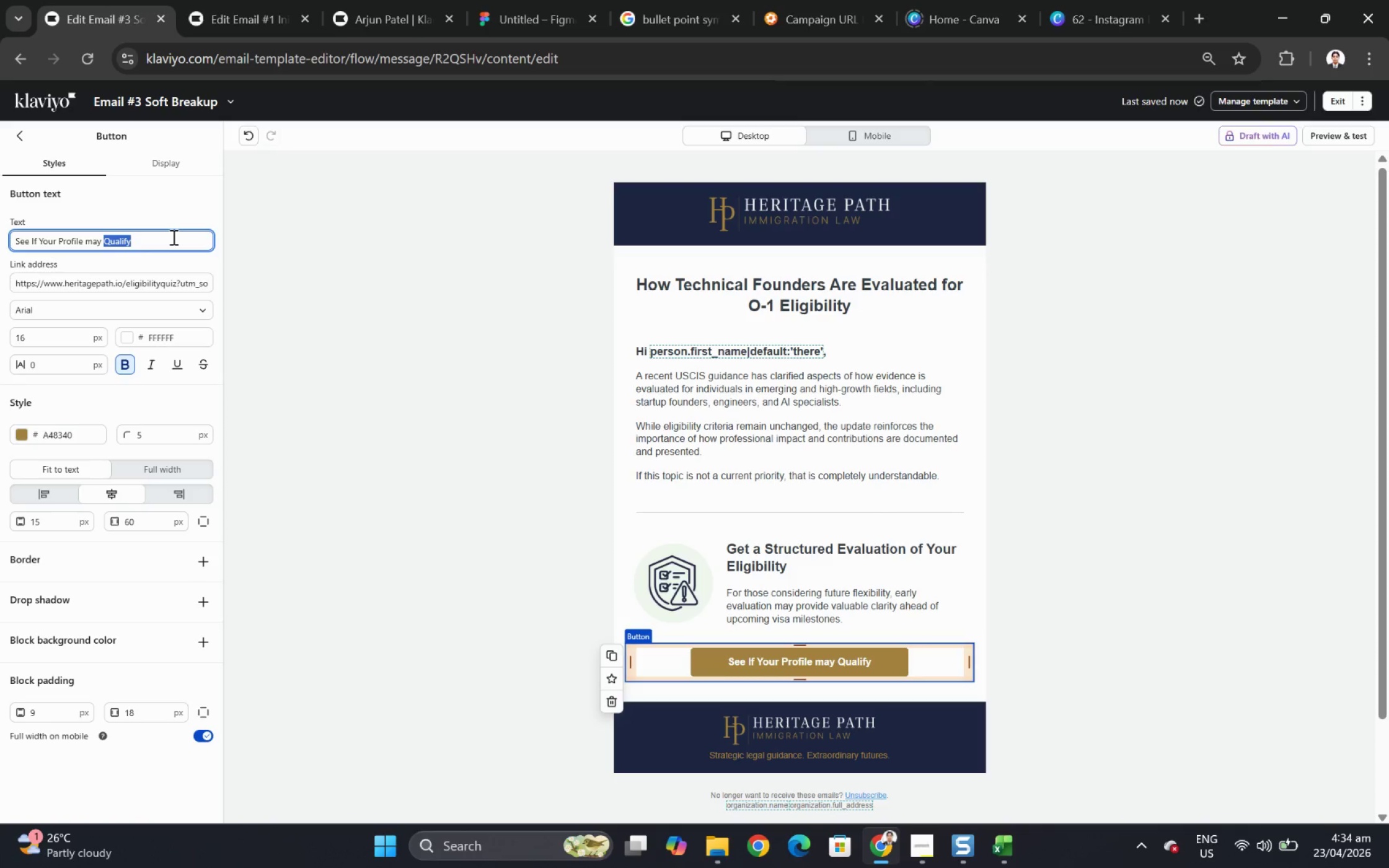 
triple_click([172, 237])
 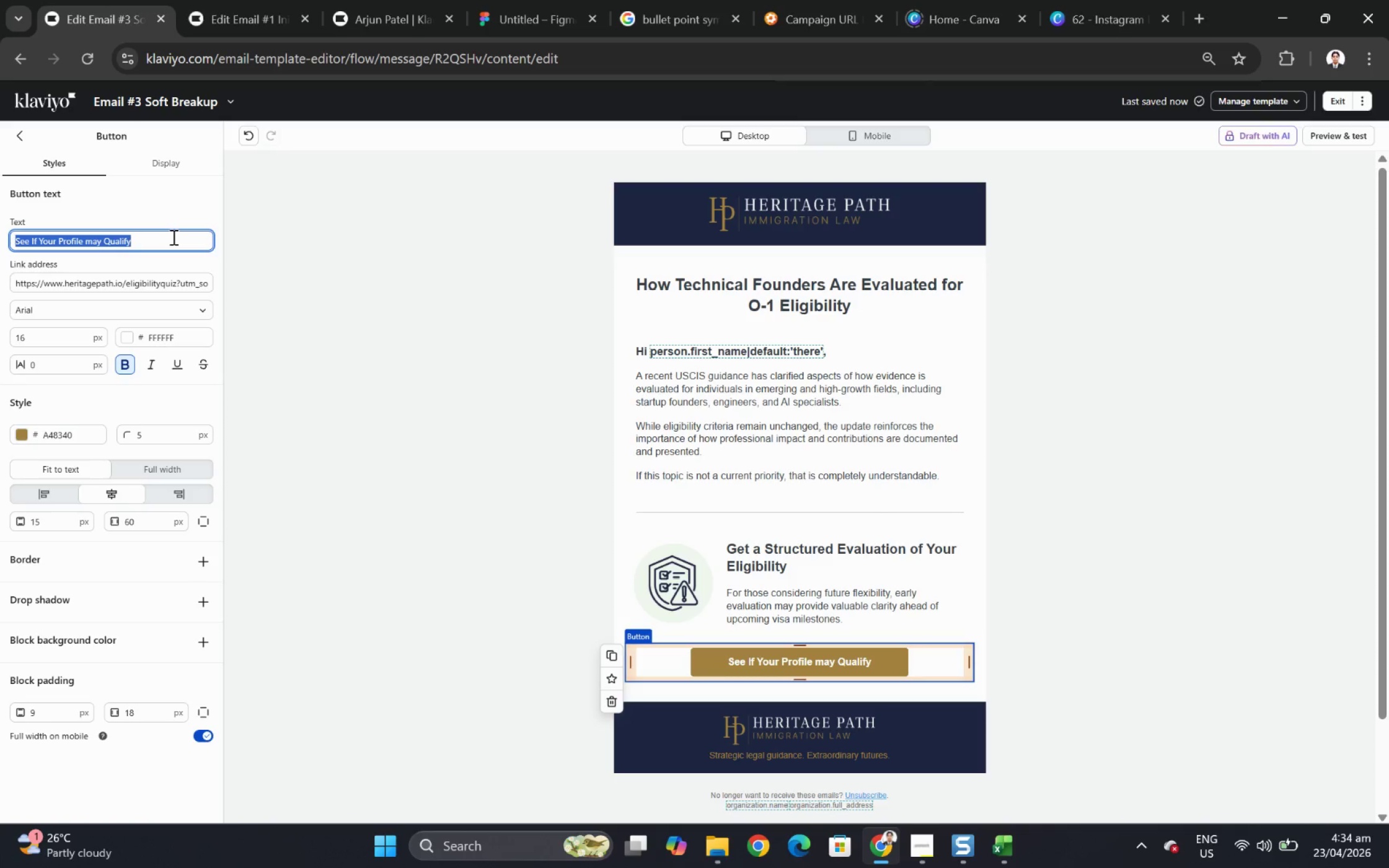 
wait(26.39)
 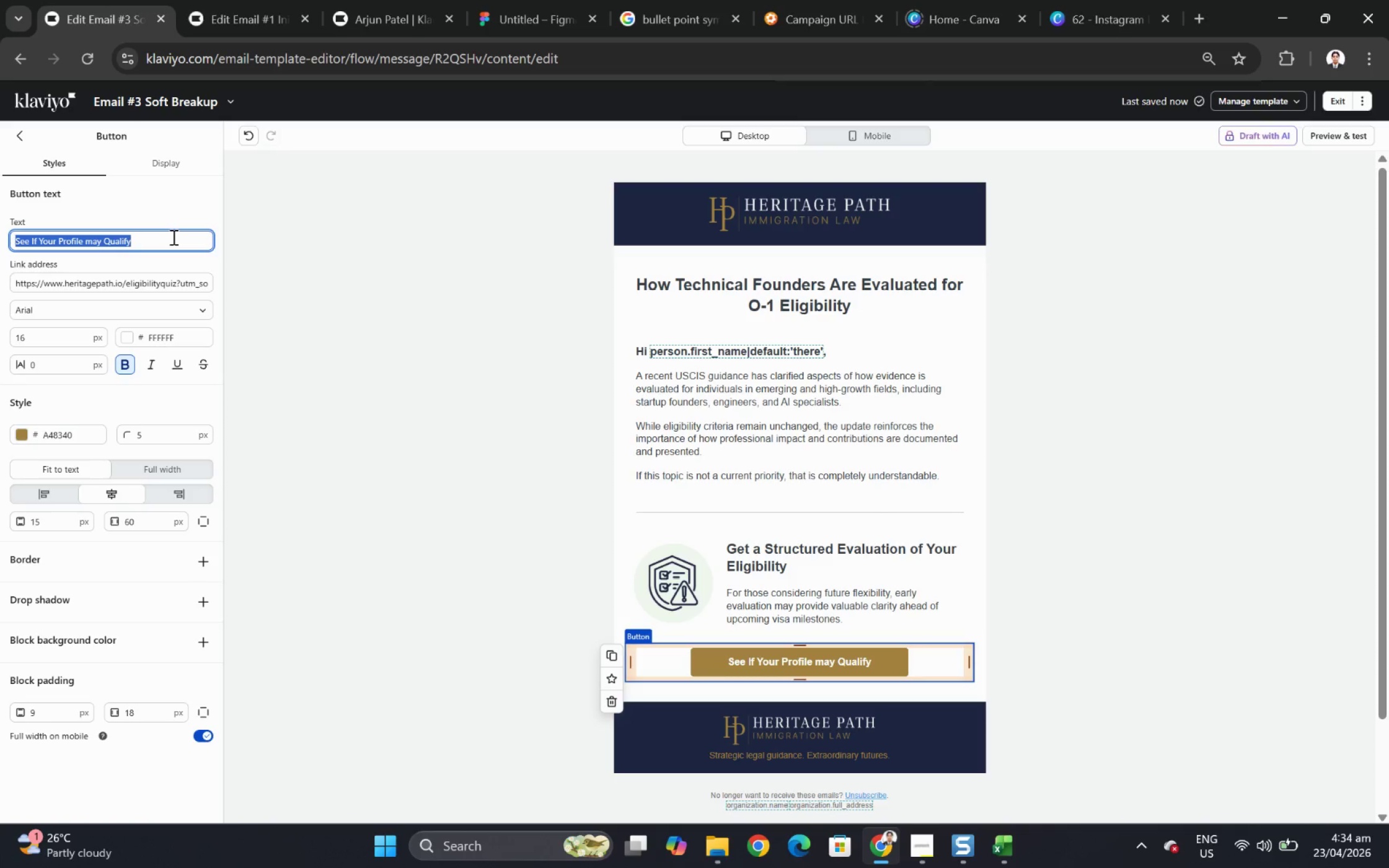 
scroll: coordinate [557, 158], scroll_direction: down, amount: 1.0
 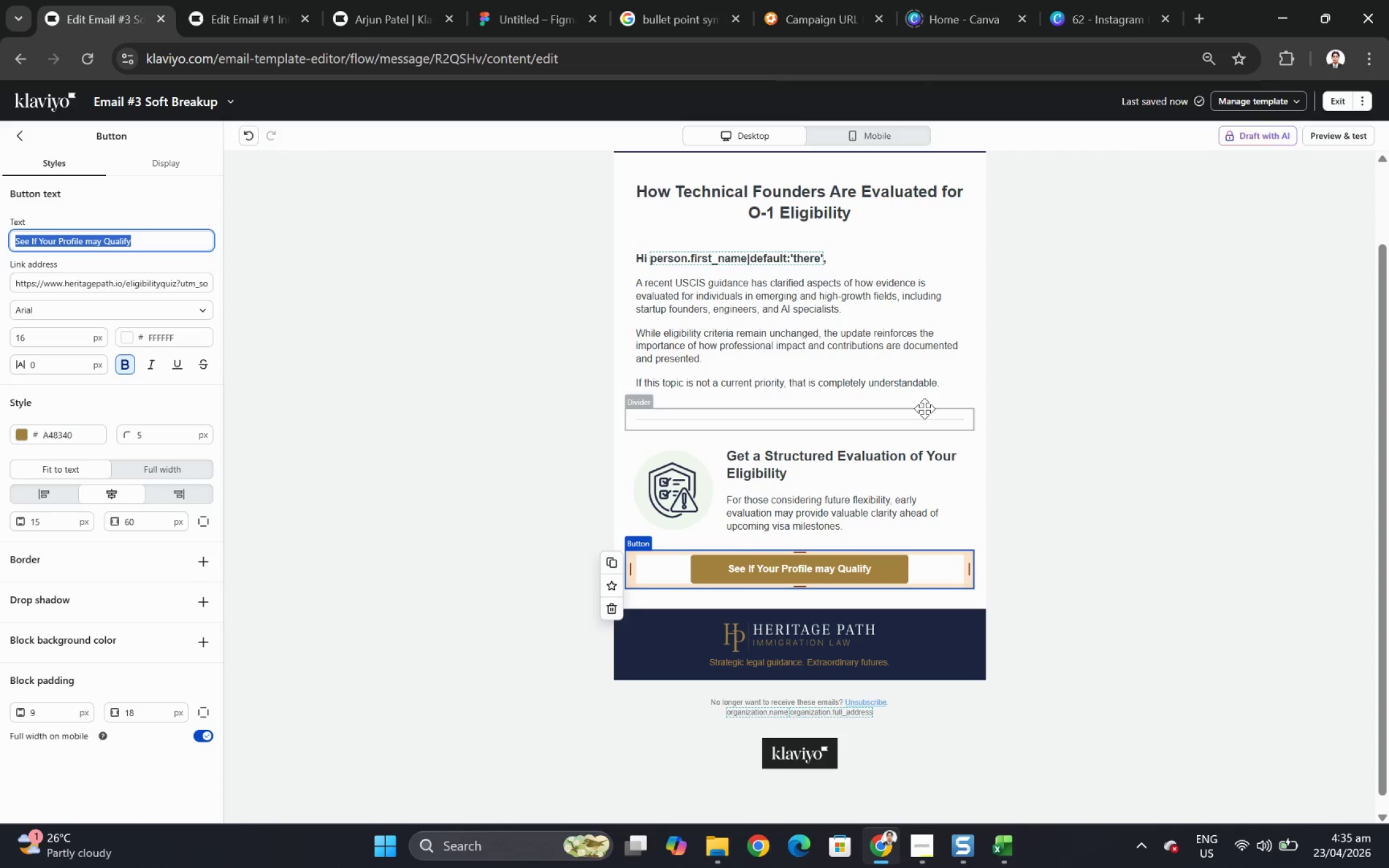 
wait(30.71)
 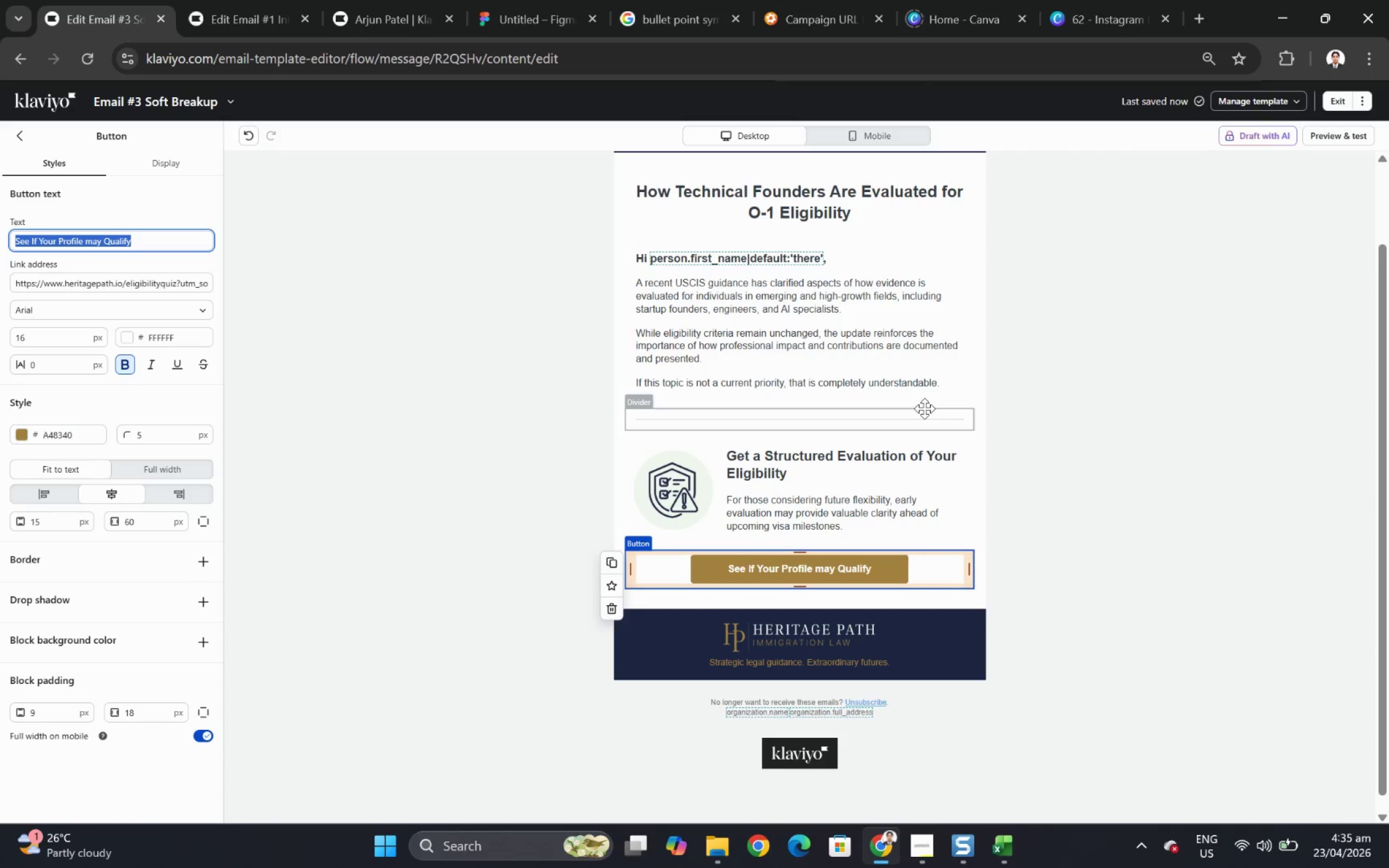 
left_click([1037, 478])
 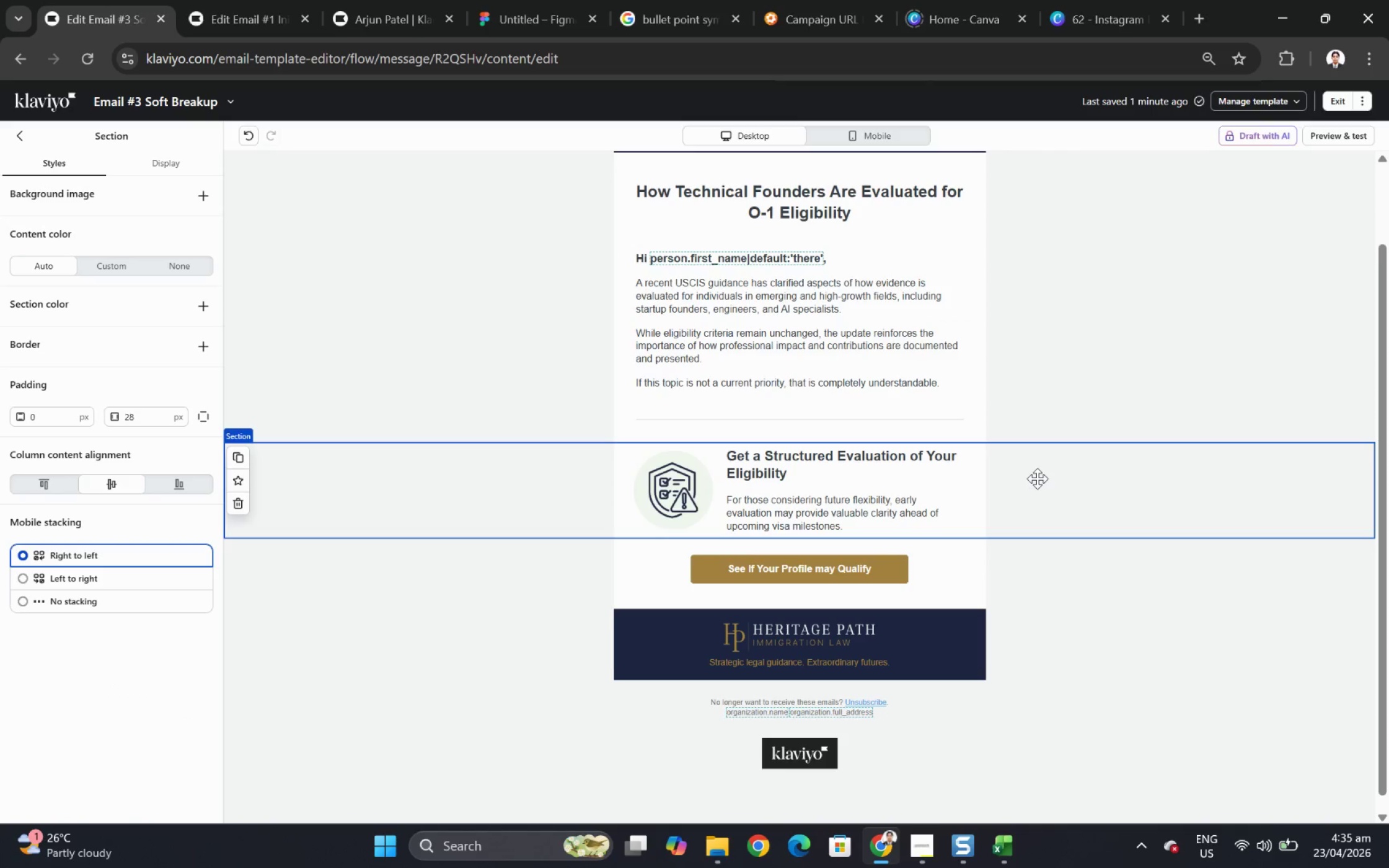 
wait(14.41)
 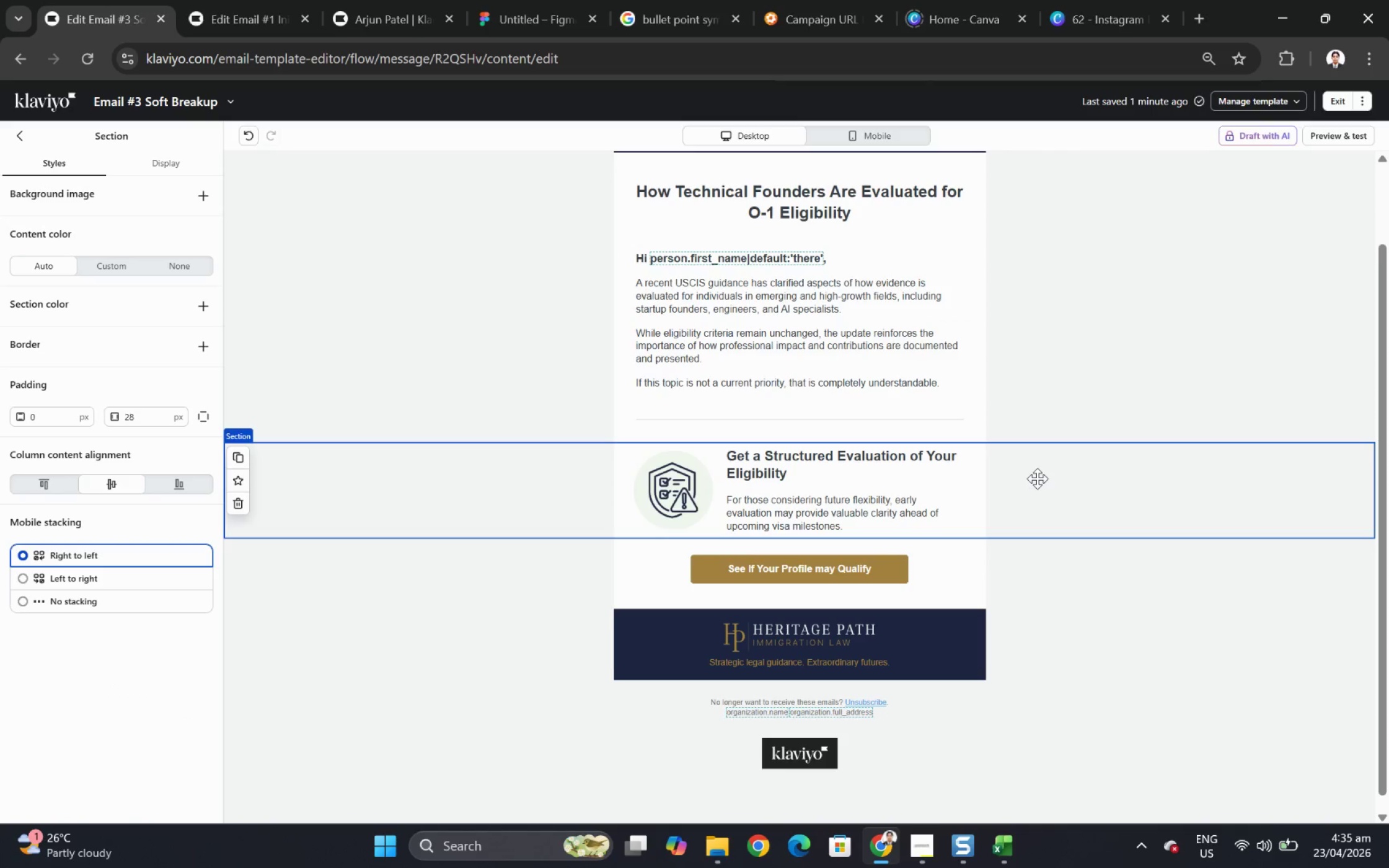 
scroll: coordinate [1030, 459], scroll_direction: up, amount: 2.0
 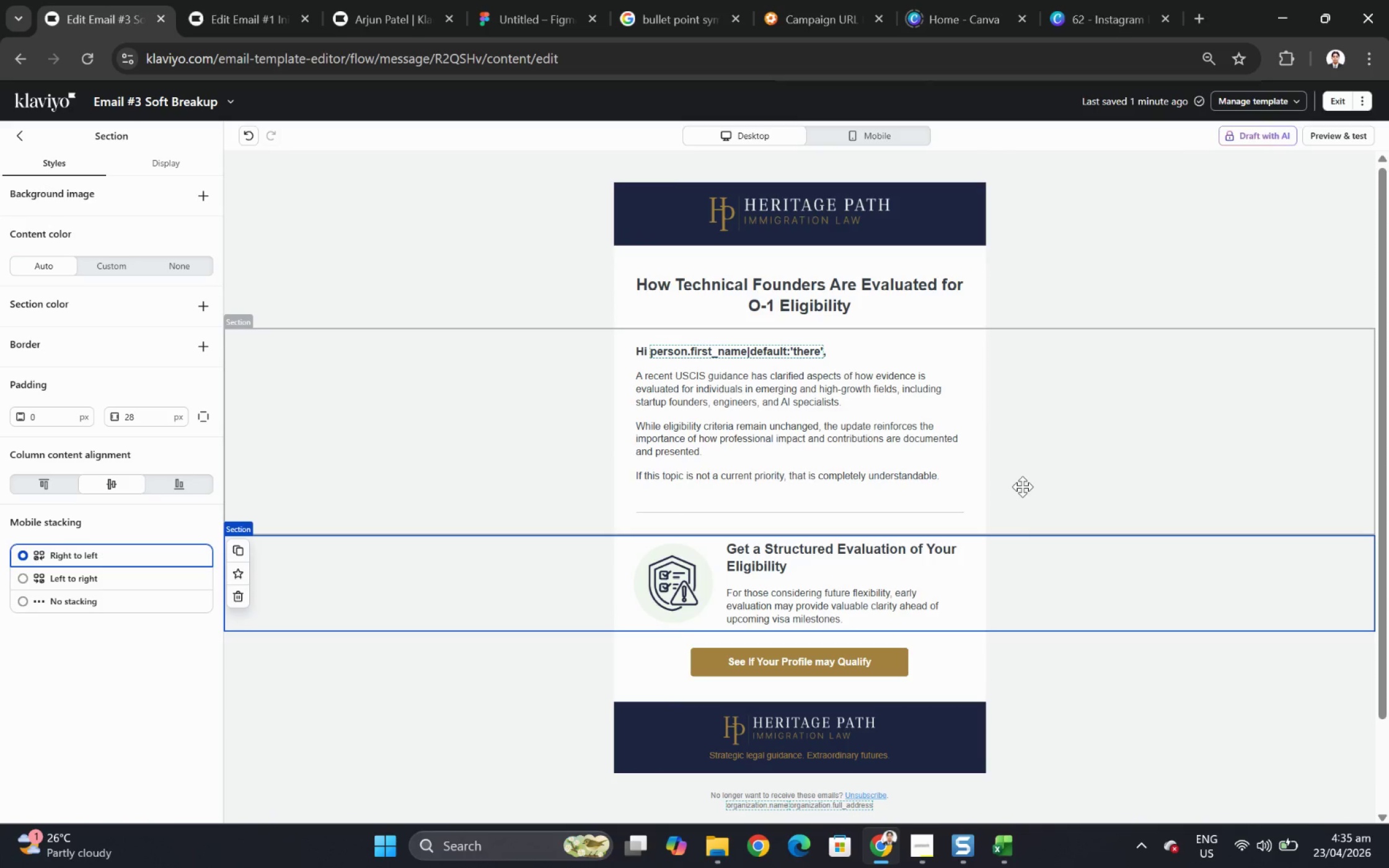 
scroll: coordinate [1022, 486], scroll_direction: down, amount: 1.0
 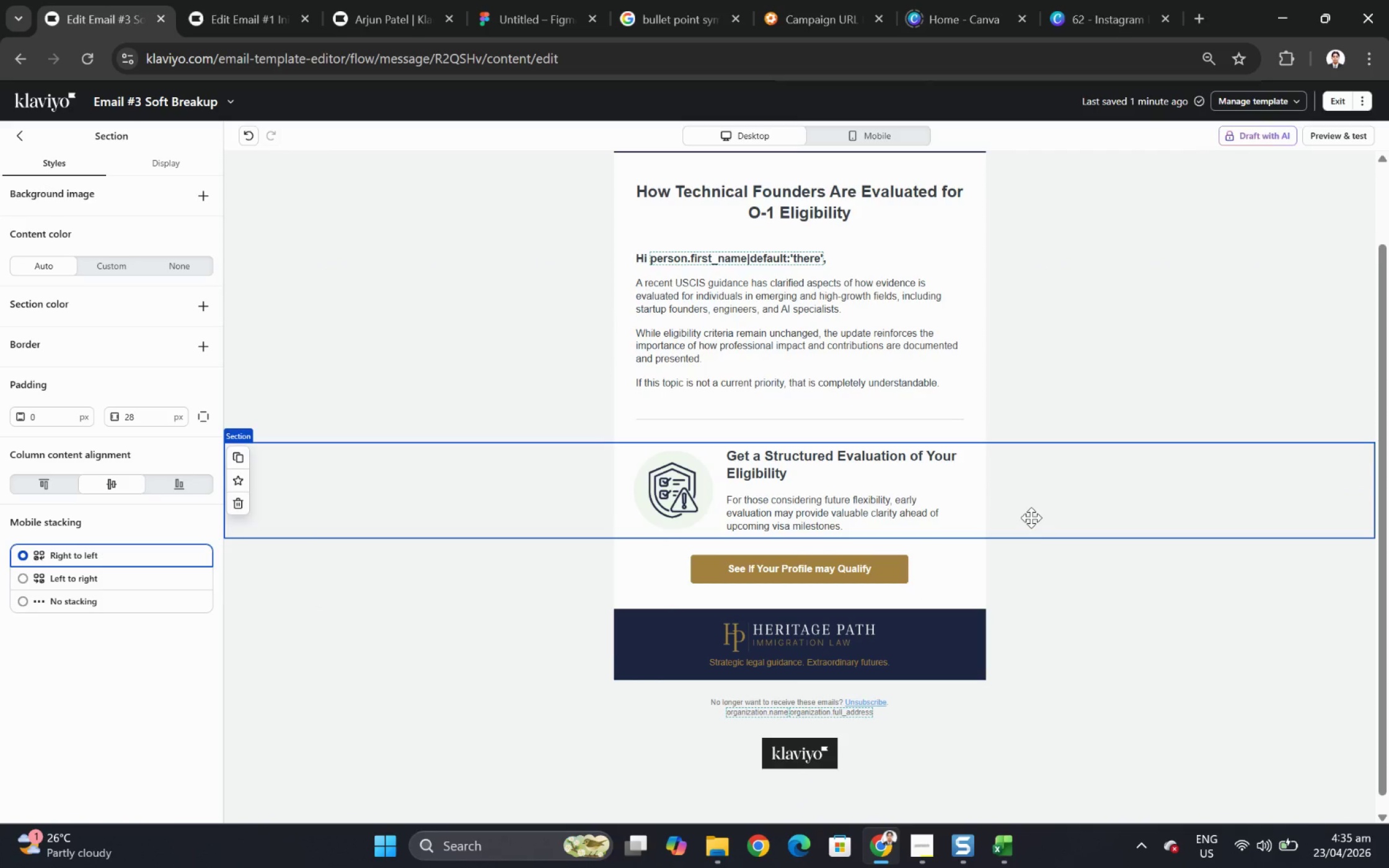 
wait(10.55)
 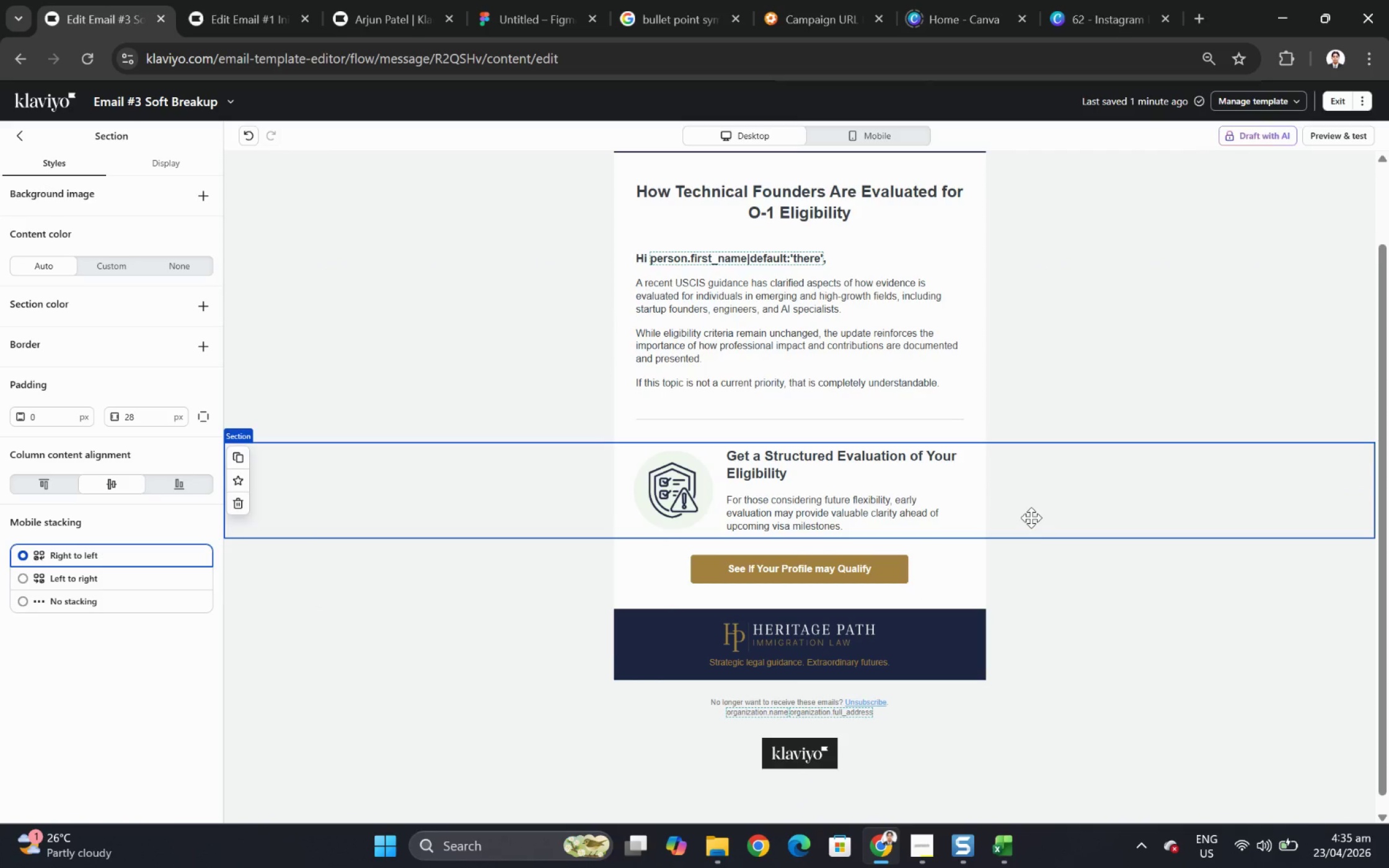 
scroll: coordinate [1124, 467], scroll_direction: up, amount: 7.0
 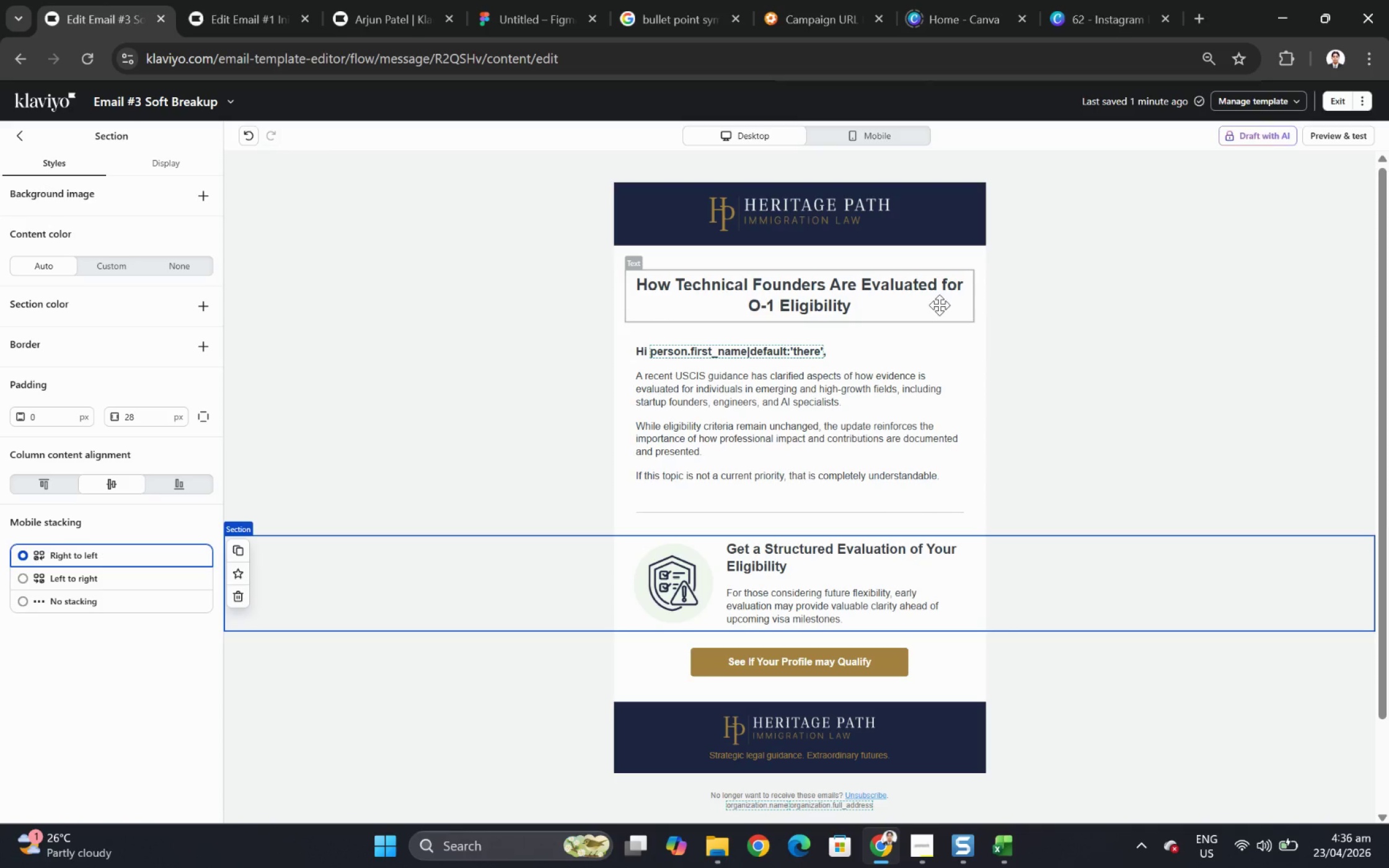 
wait(13.89)
 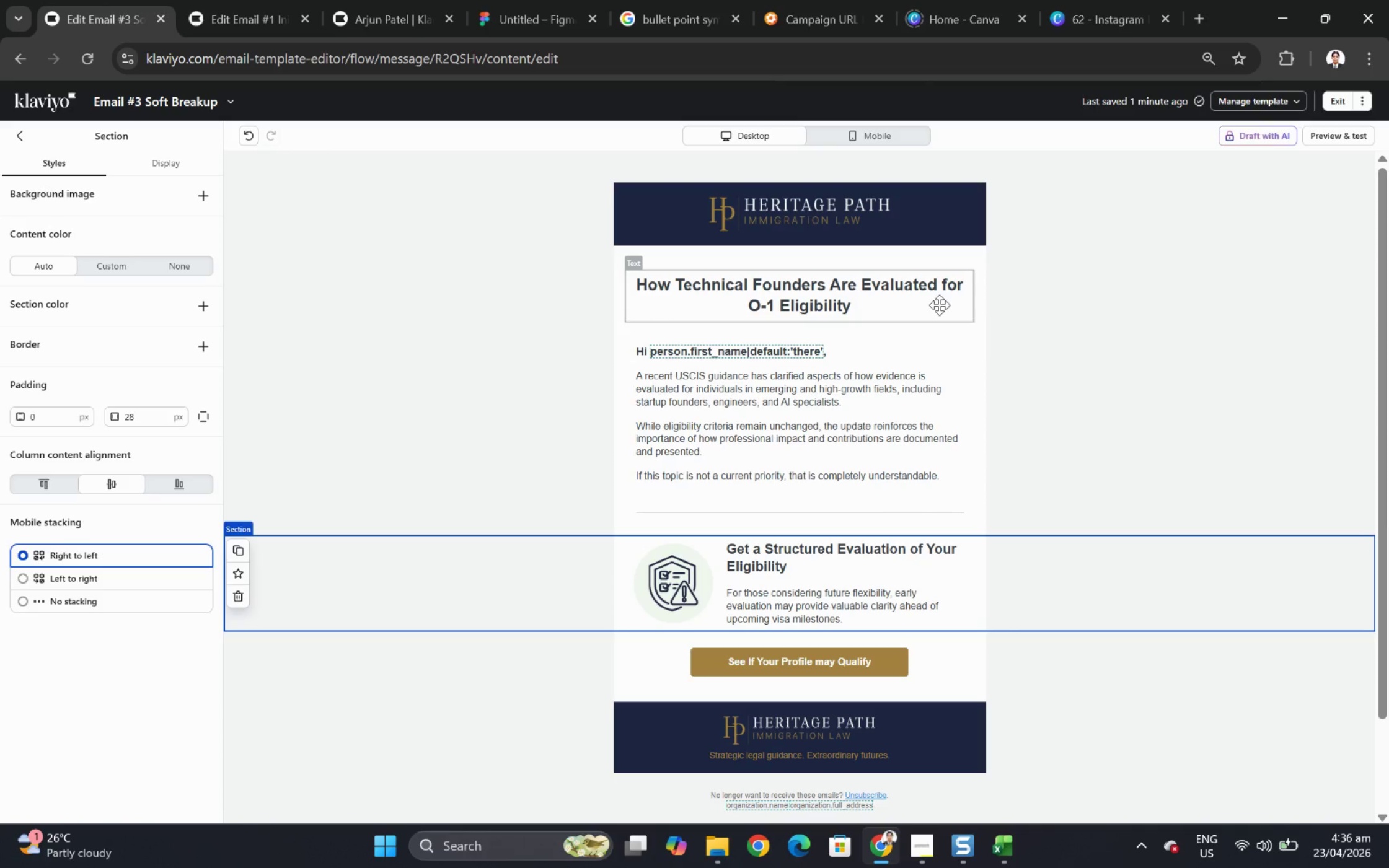 
double_click([908, 286])
 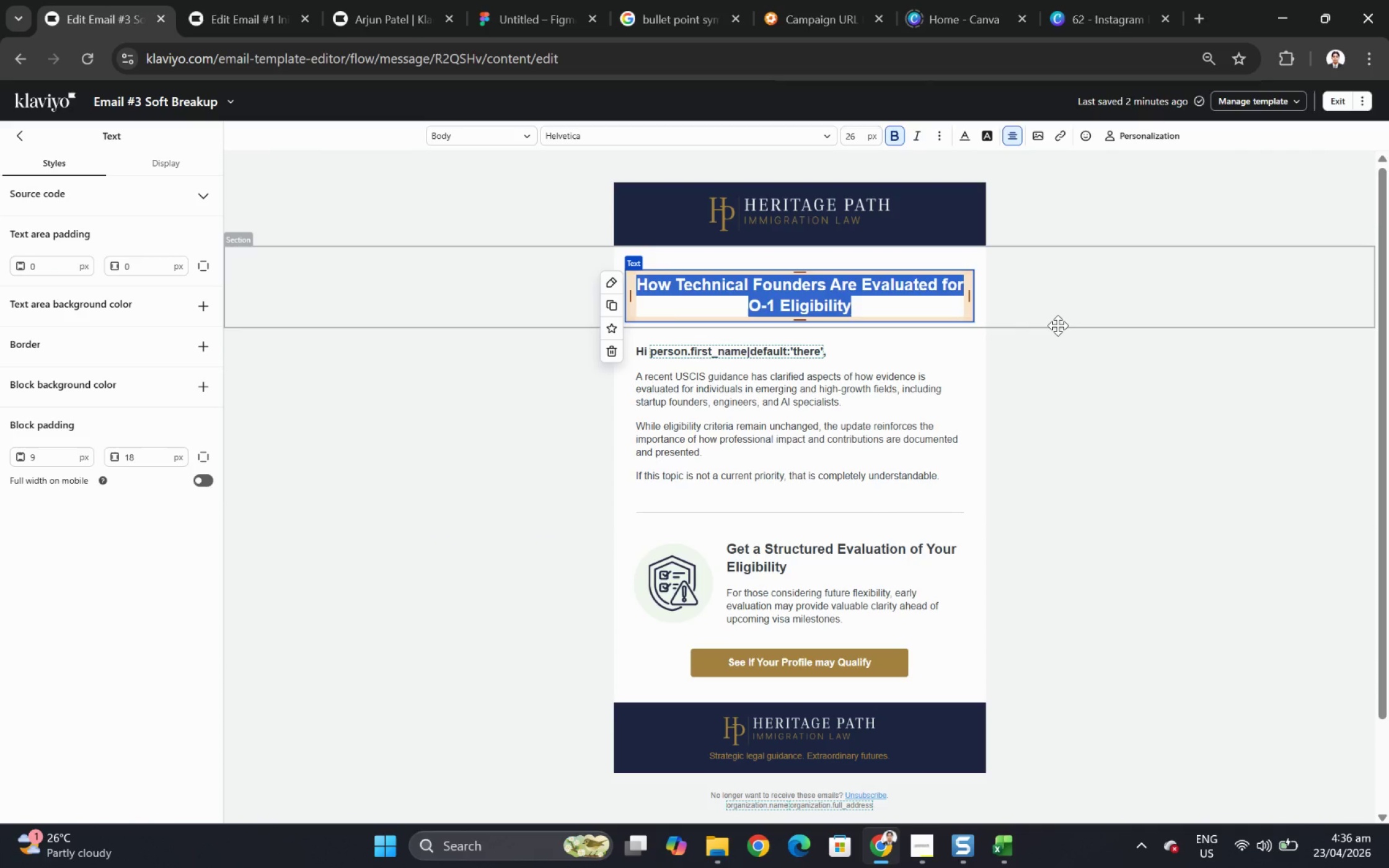 
wait(10.26)
 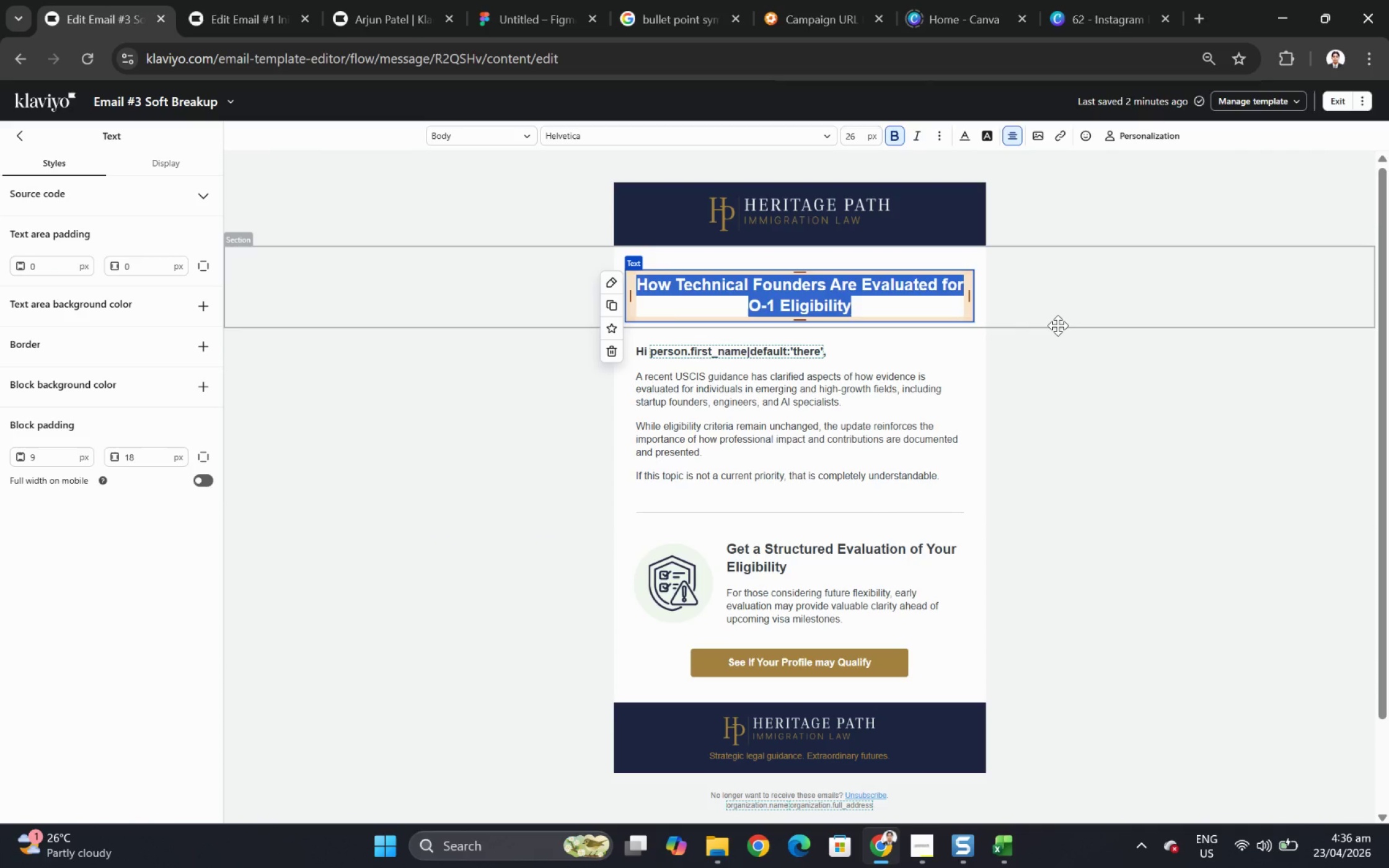 
left_click([938, 833])